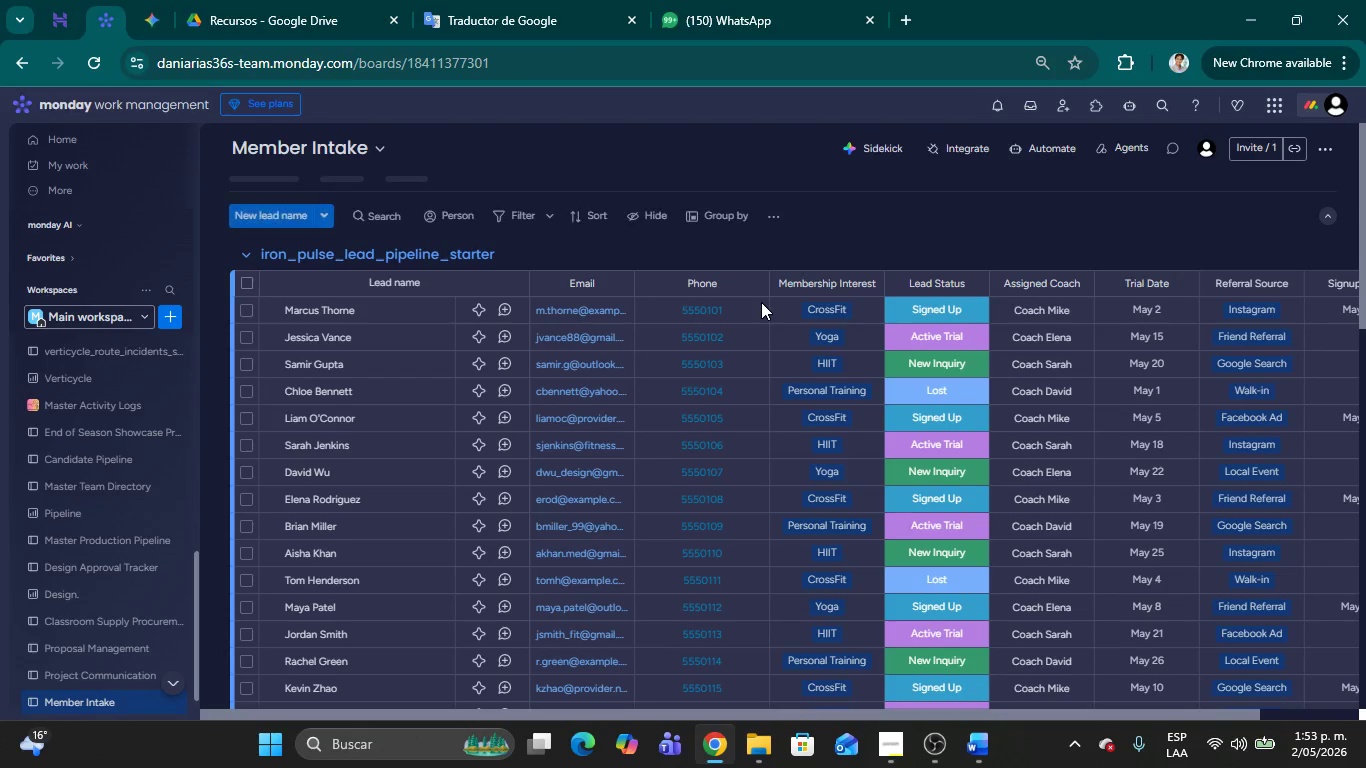 
wait(27.22)
 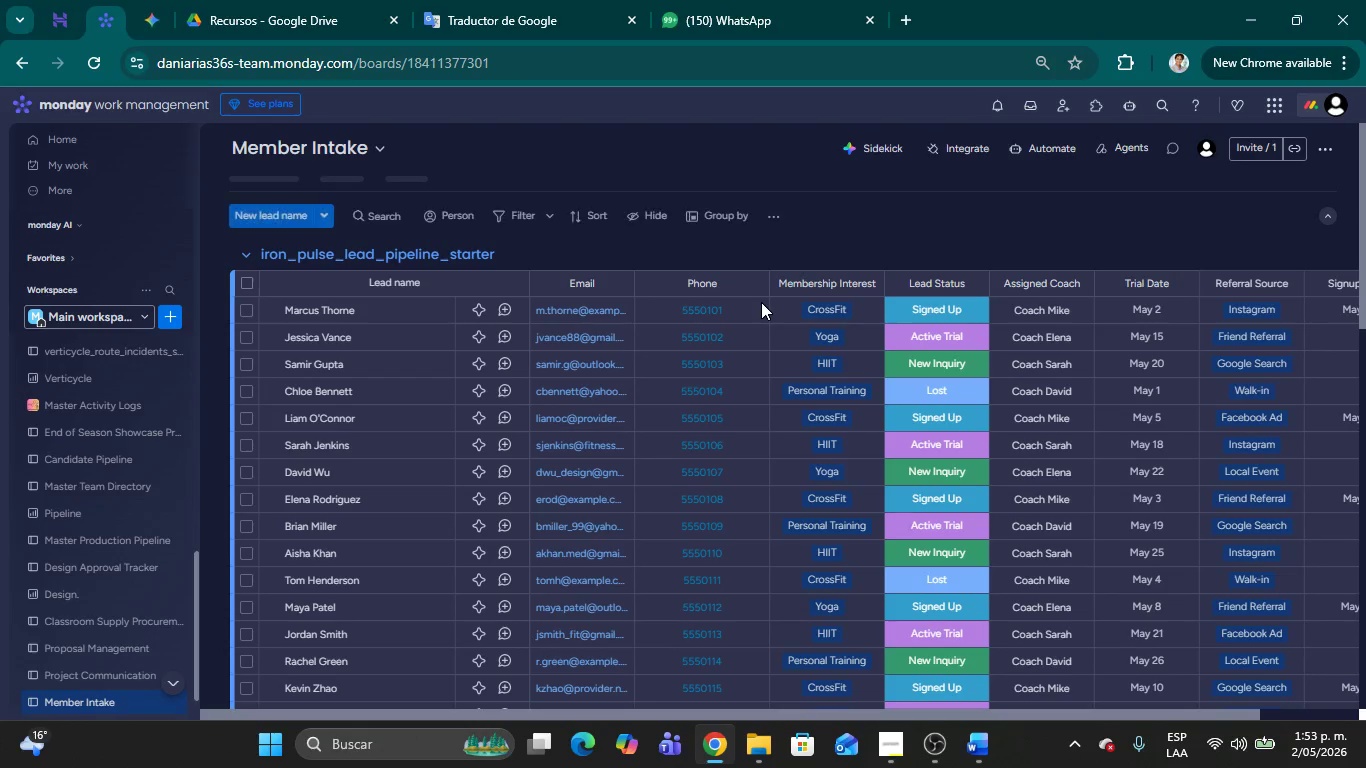 
left_click([246, 368])
 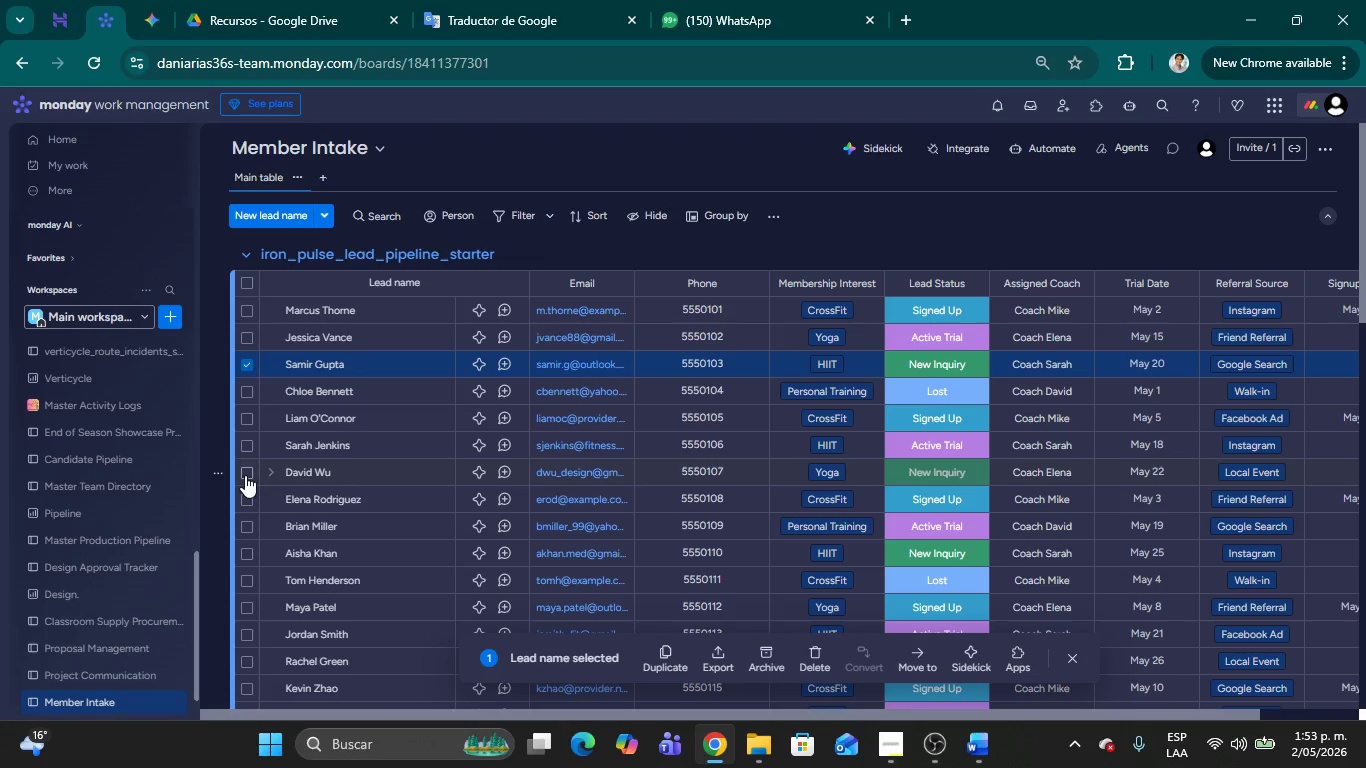 
left_click([243, 475])
 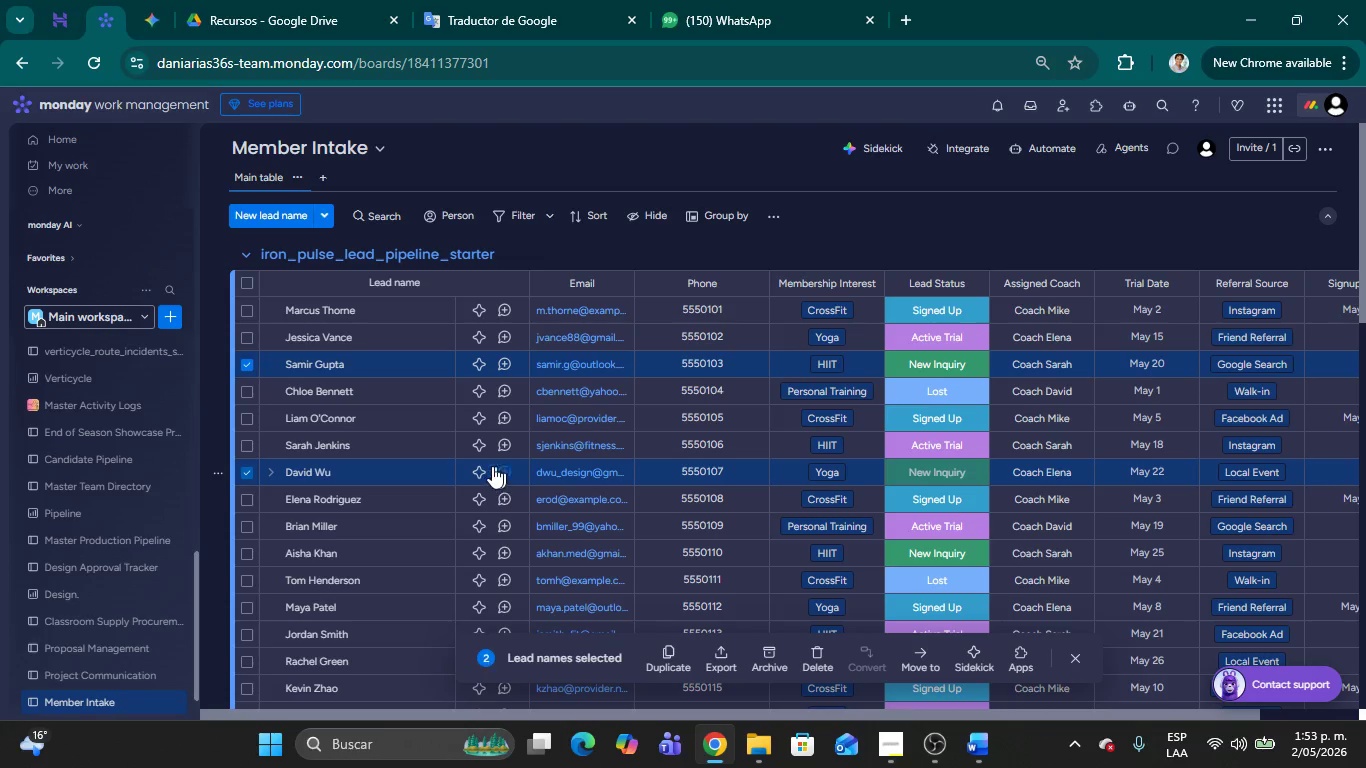 
scroll: coordinate [465, 467], scroll_direction: down, amount: 1.0
 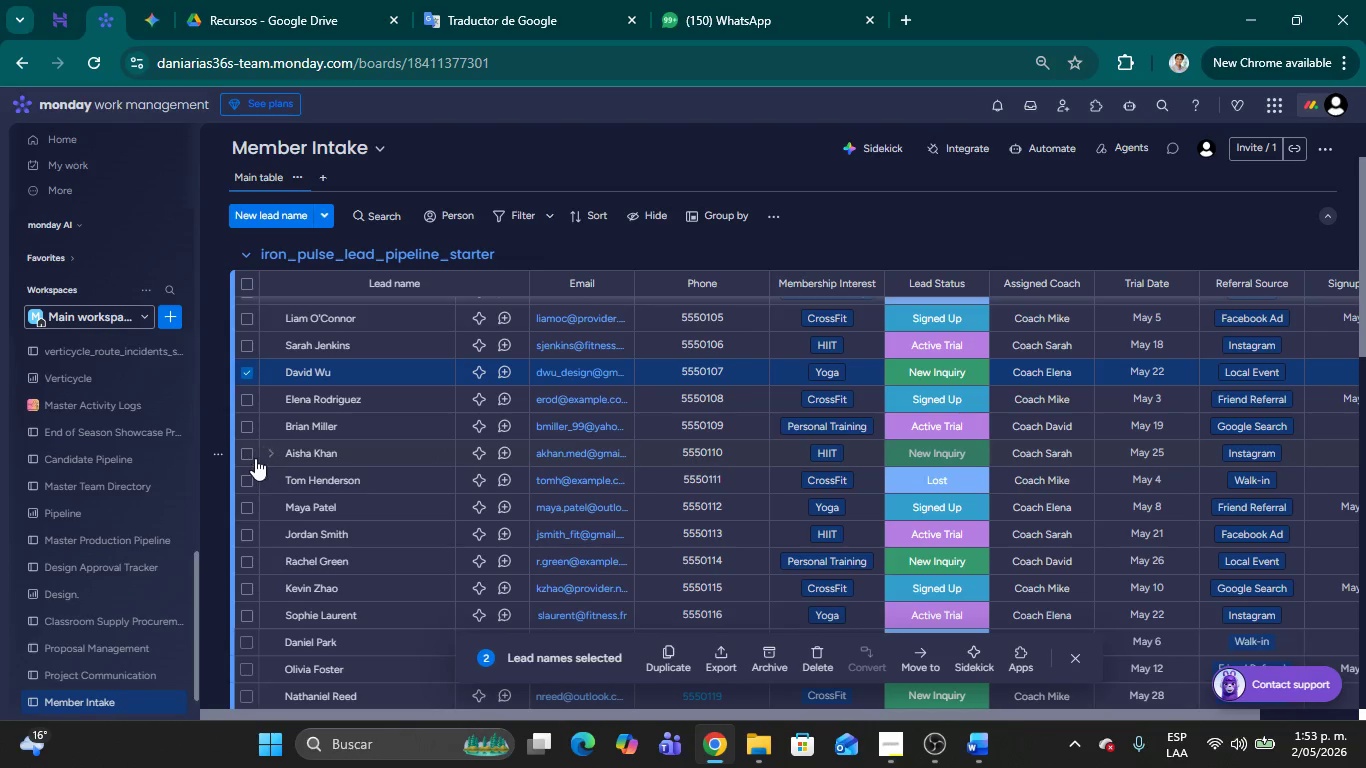 
left_click([248, 458])
 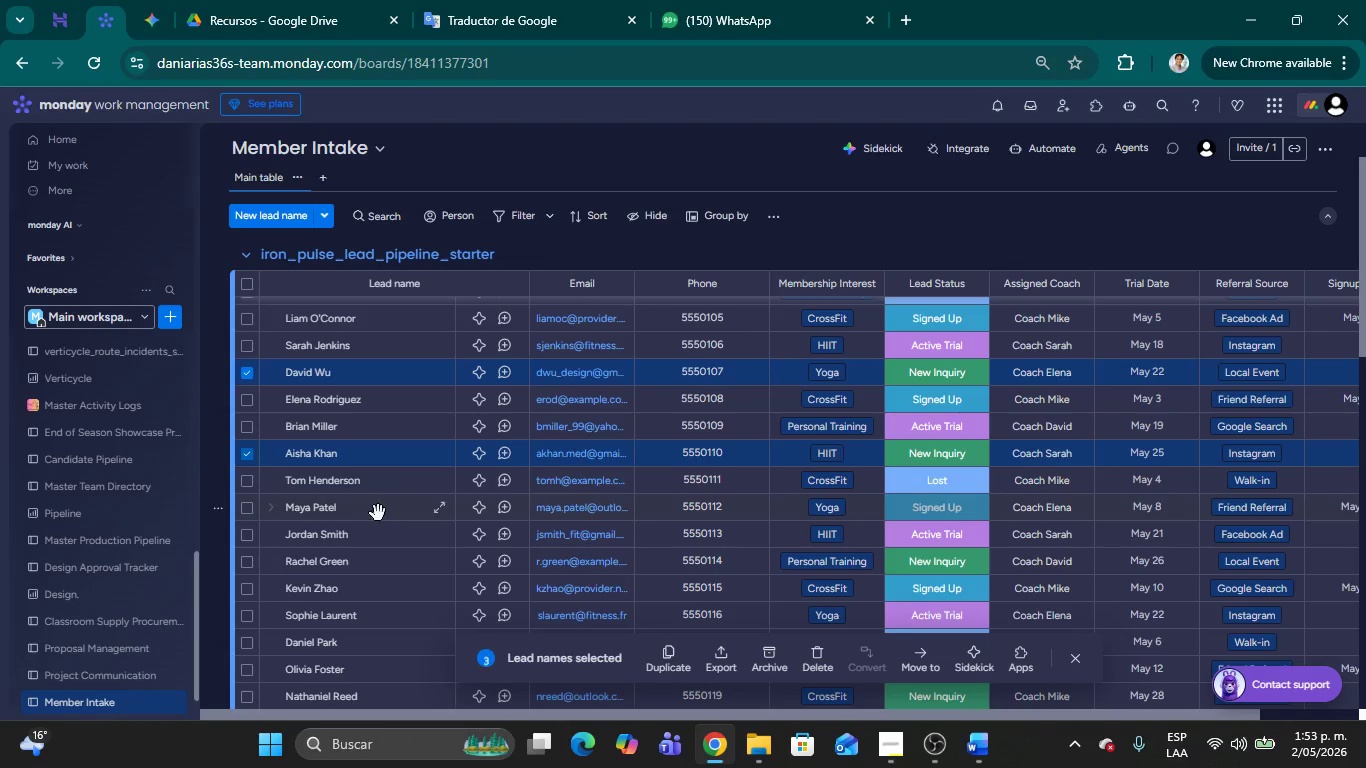 
scroll: coordinate [381, 515], scroll_direction: down, amount: 1.0
 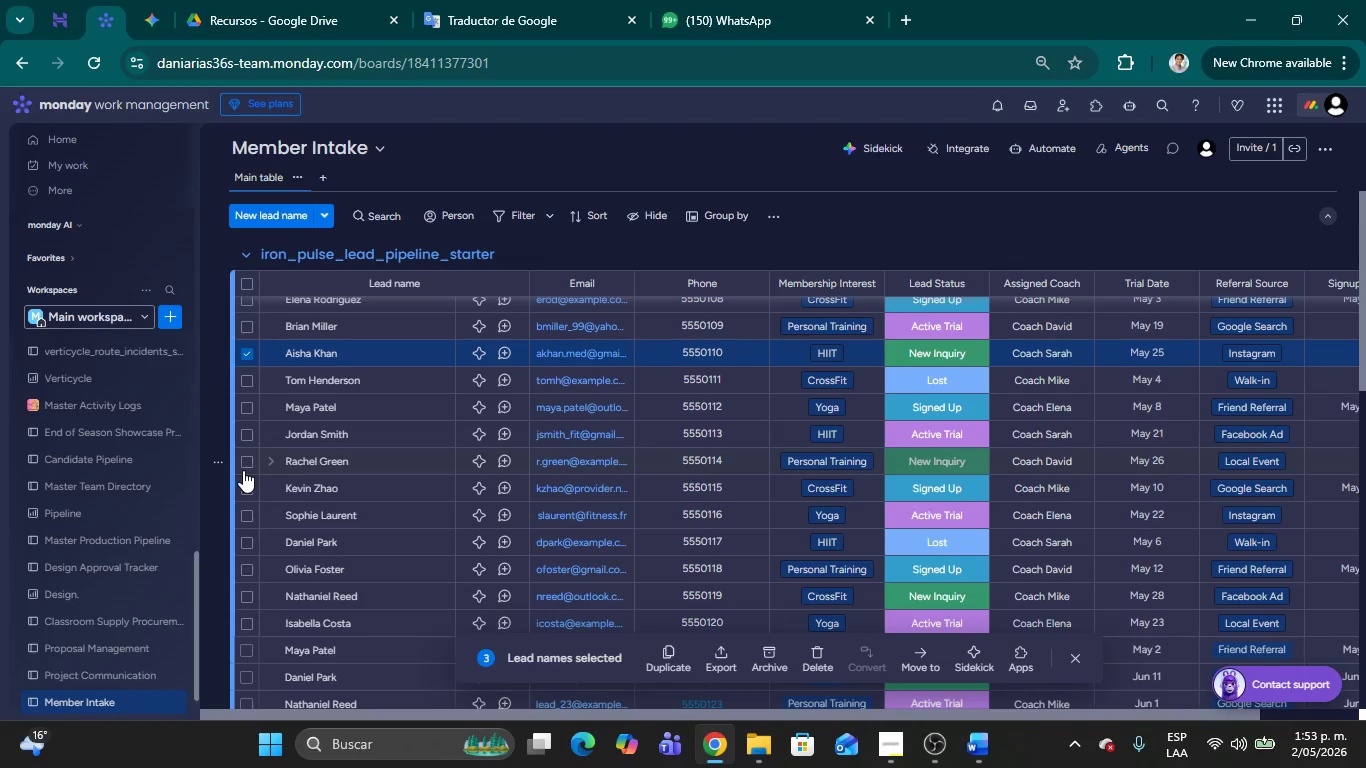 
left_click([244, 465])
 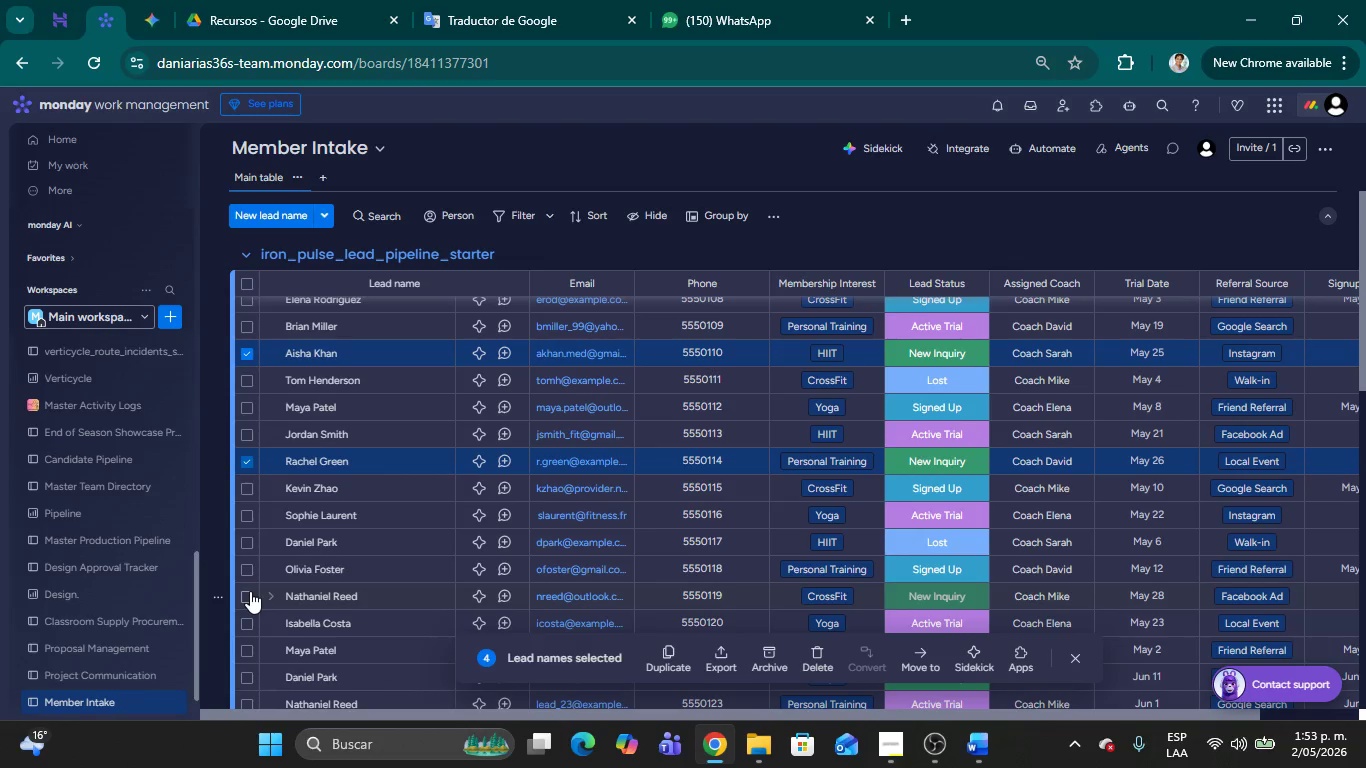 
left_click([248, 594])
 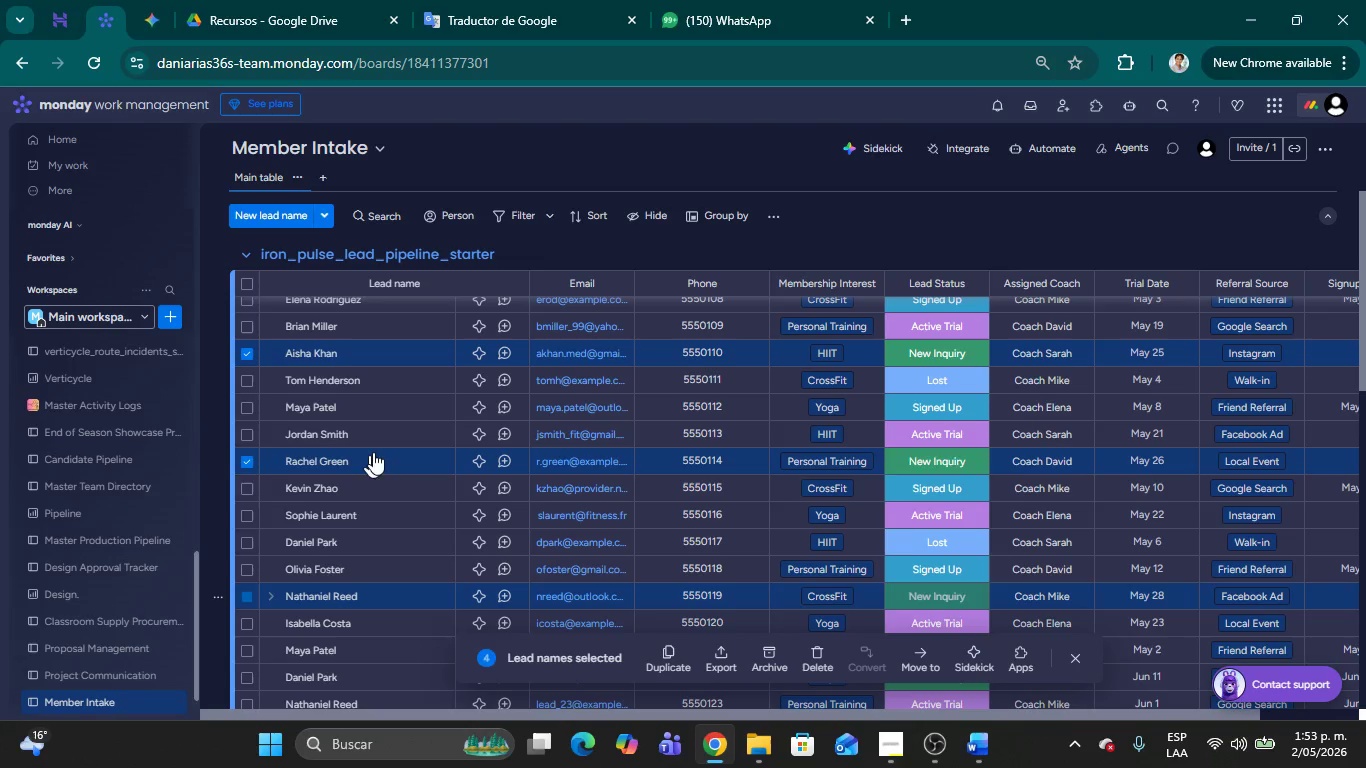 
scroll: coordinate [385, 446], scroll_direction: down, amount: 2.0
 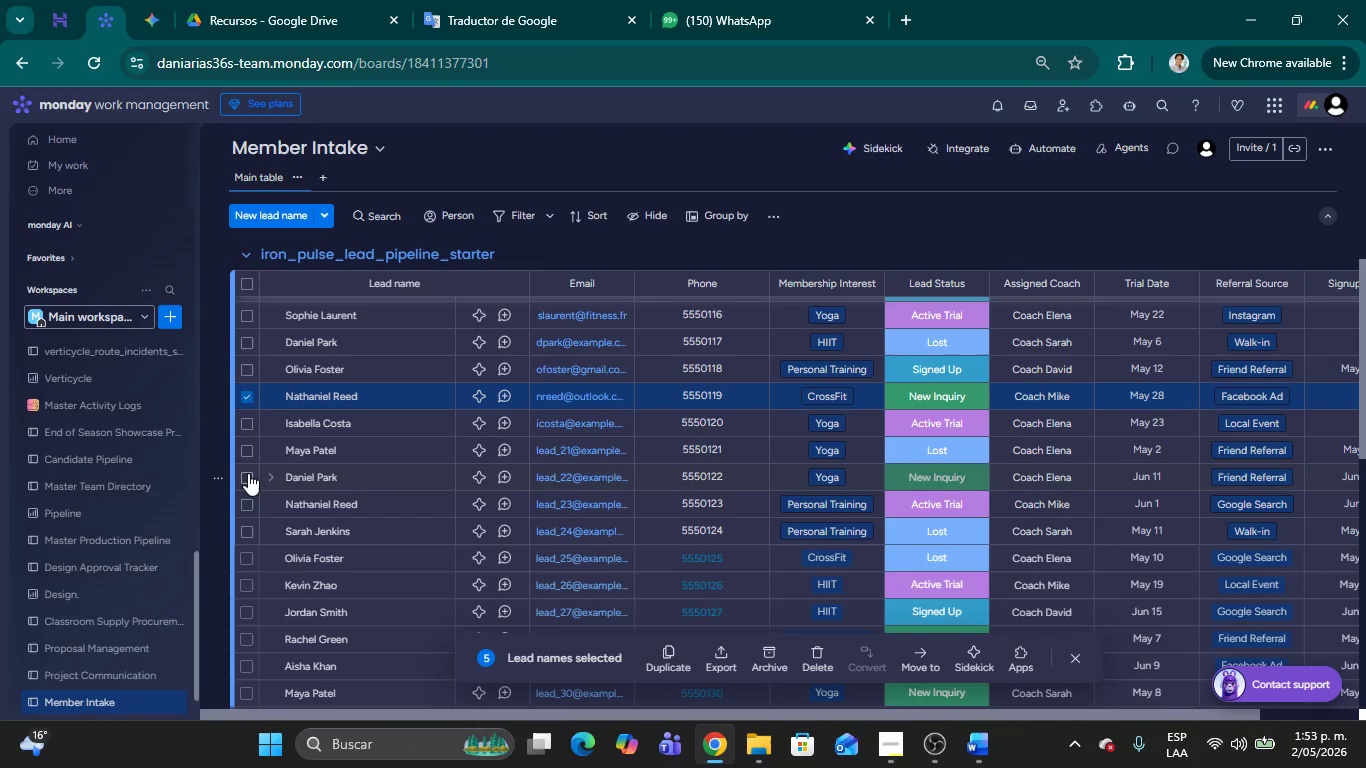 
left_click([244, 476])
 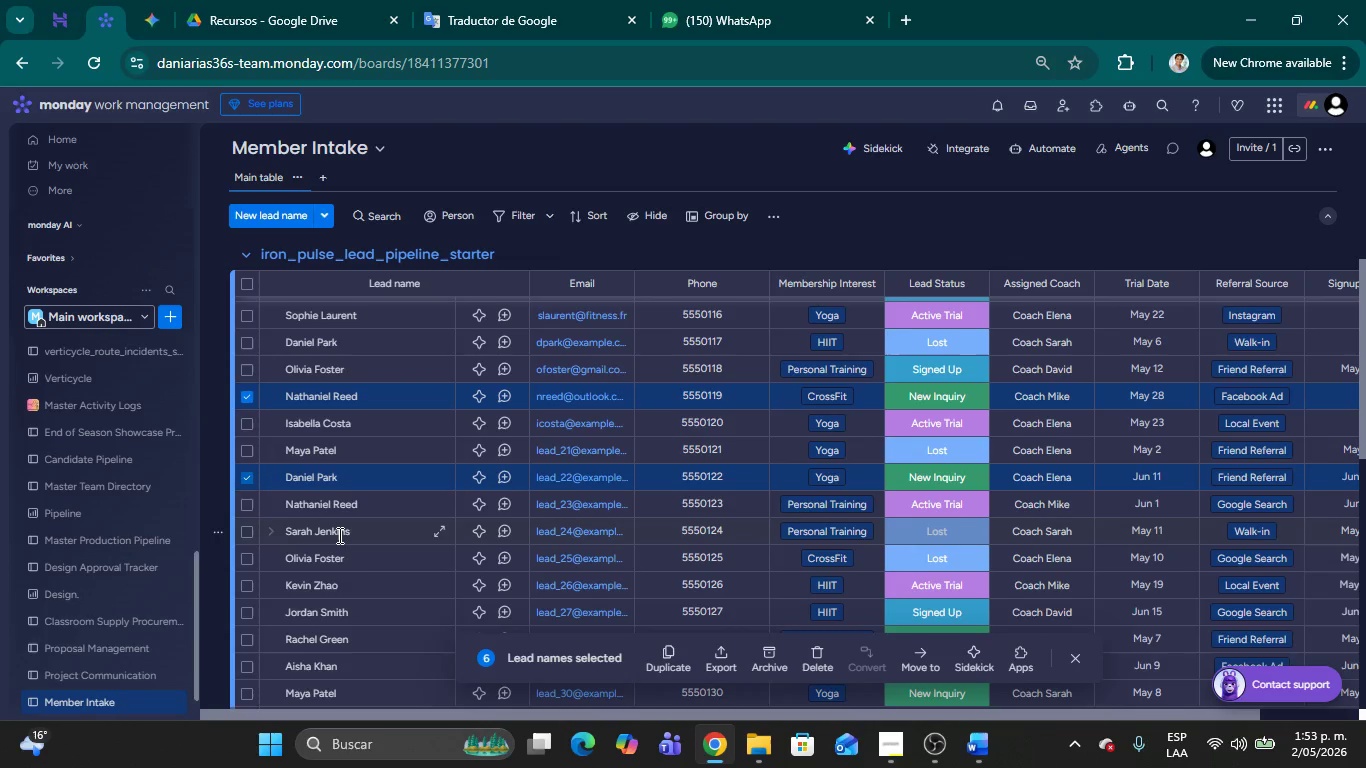 
scroll: coordinate [338, 535], scroll_direction: down, amount: 1.0
 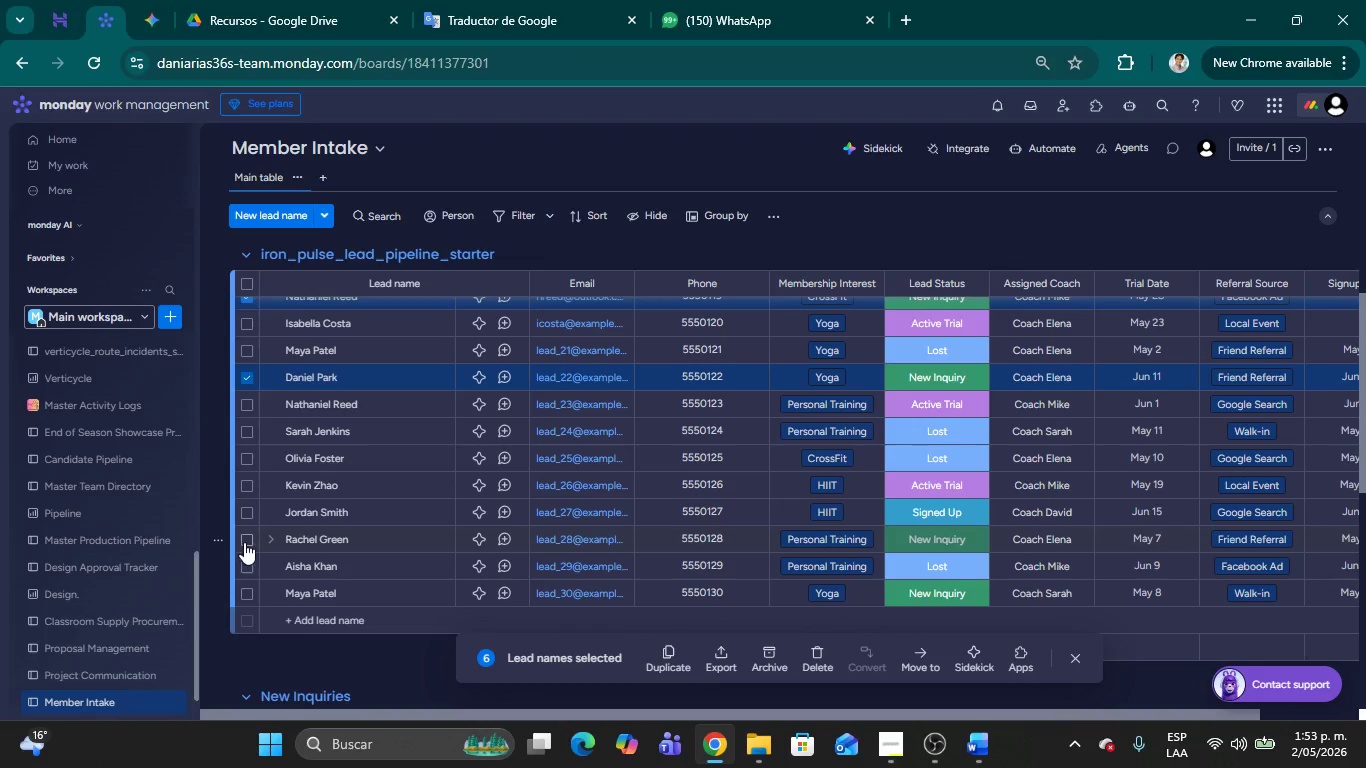 
left_click([241, 542])
 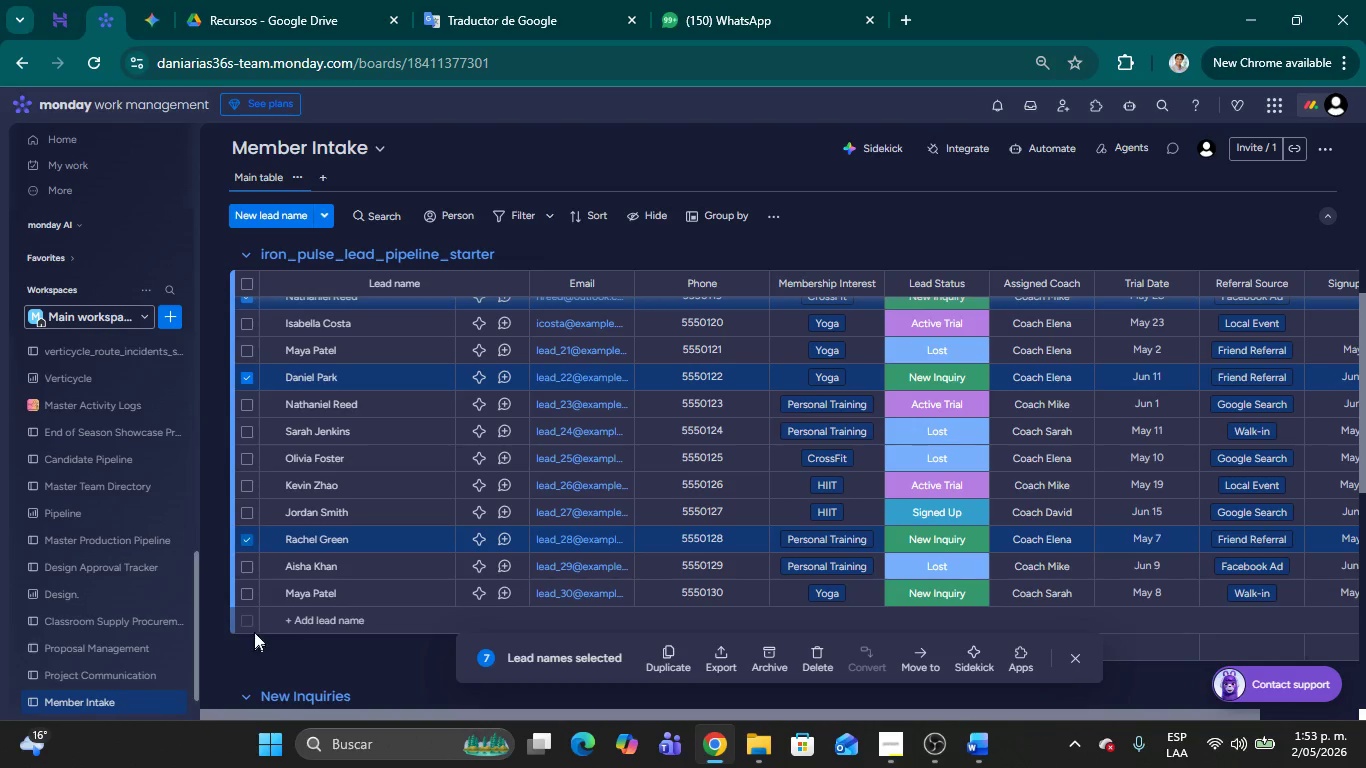 
left_click([249, 593])
 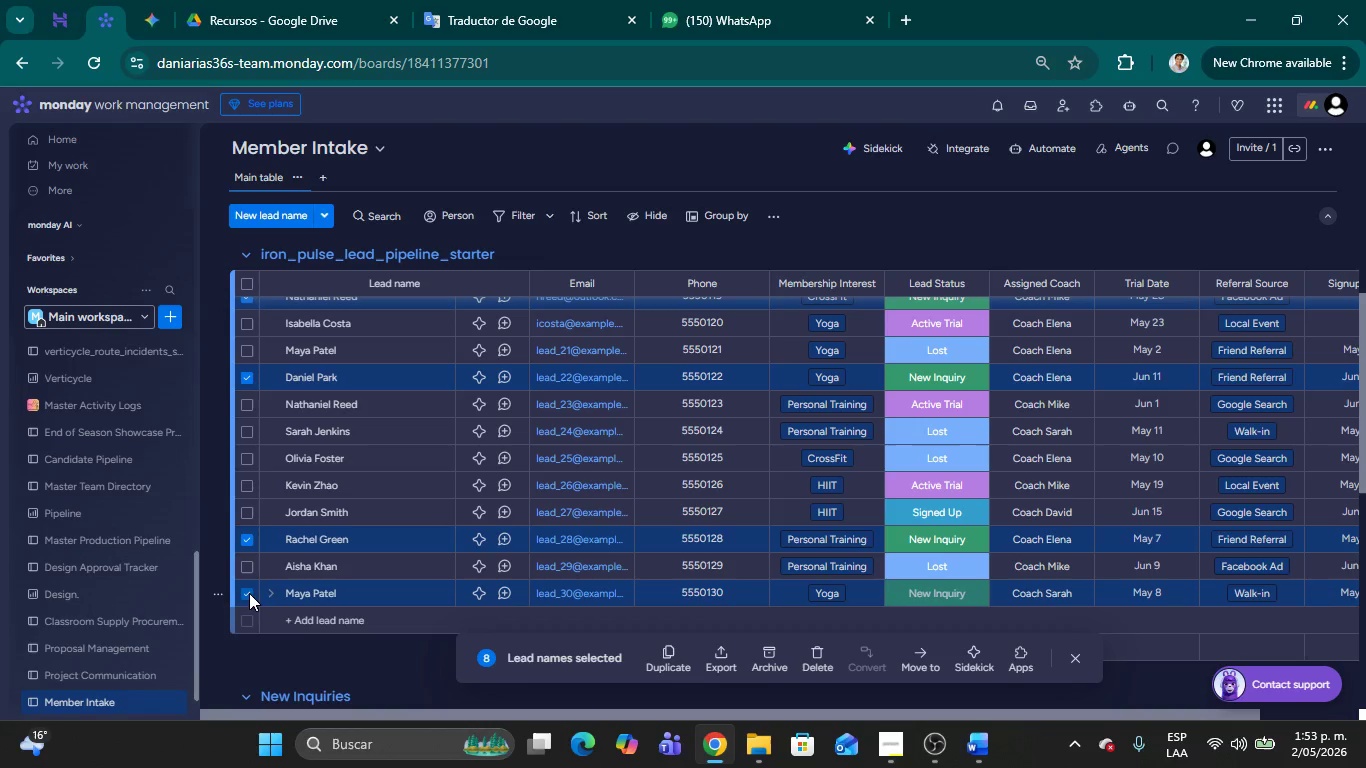 
right_click([249, 593])
 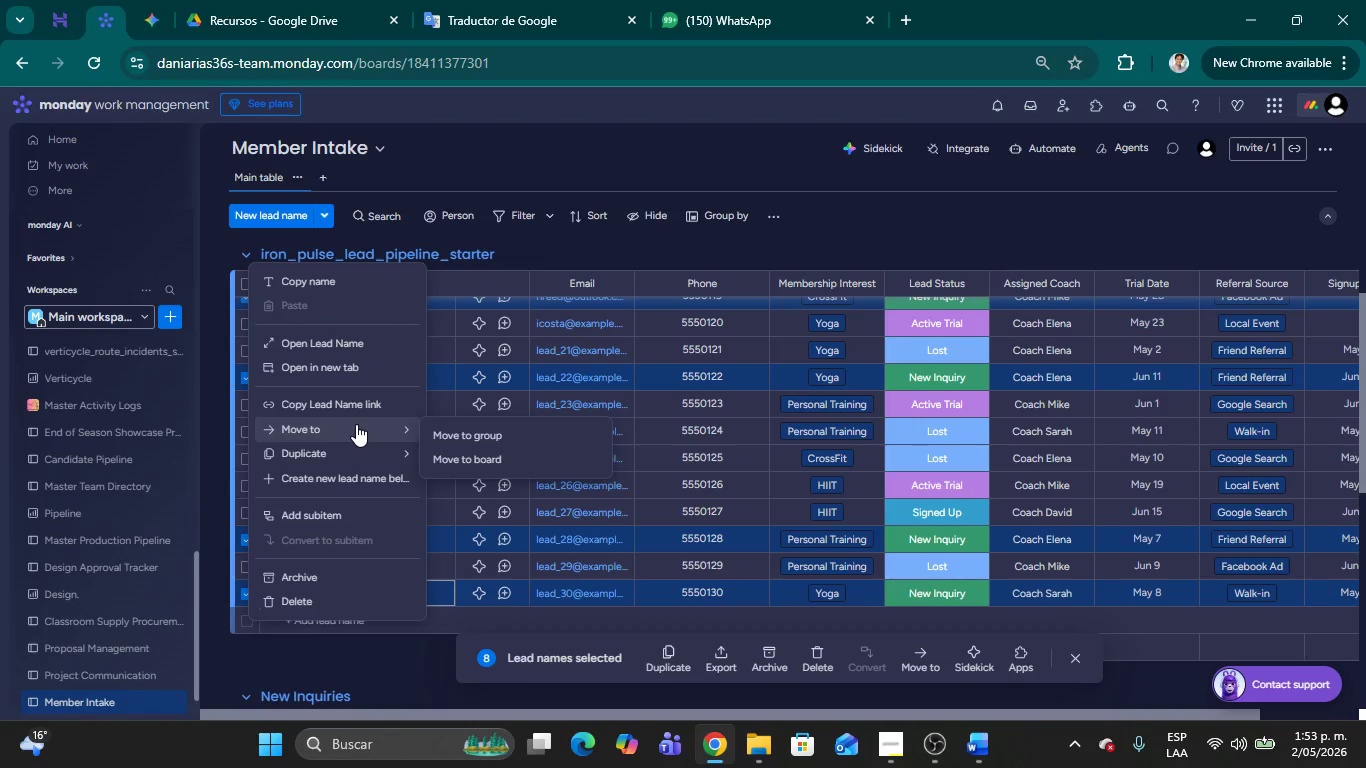 
left_click([442, 430])
 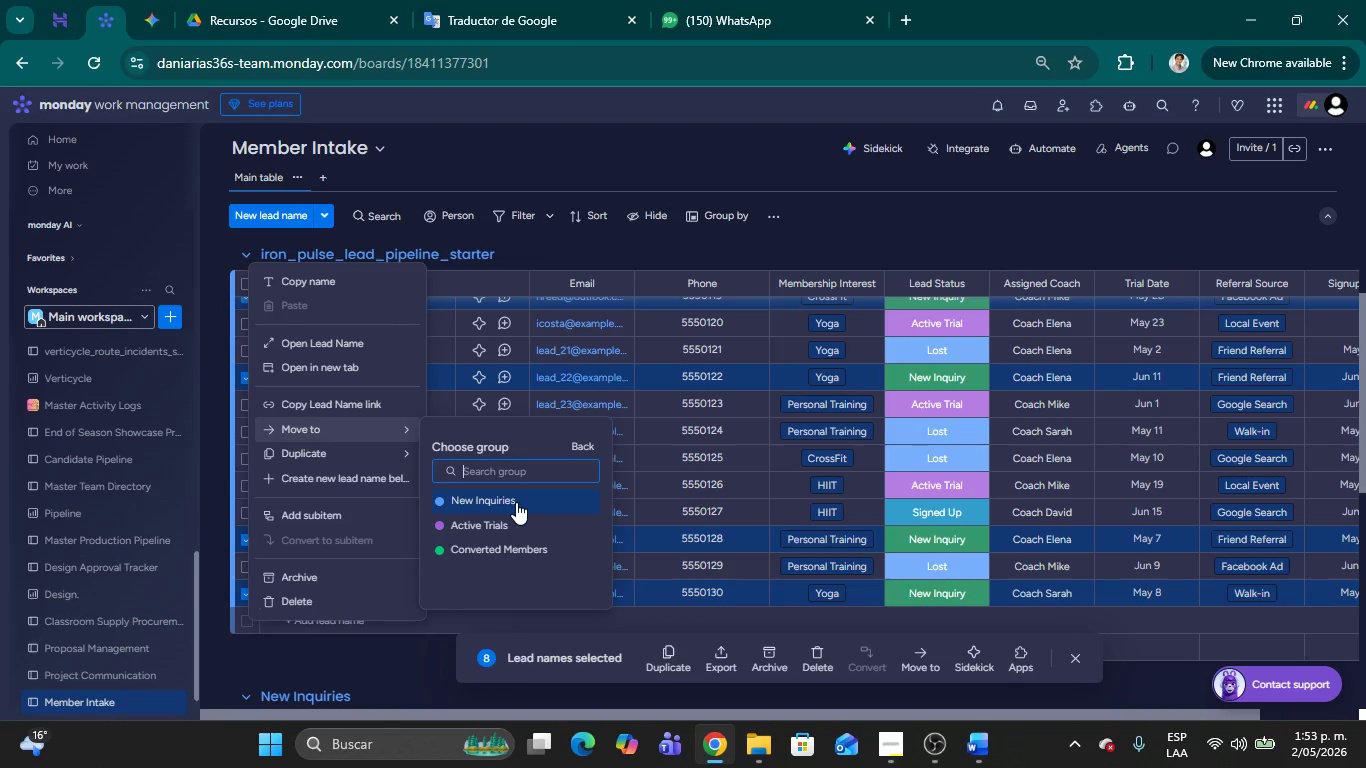 
left_click([515, 502])
 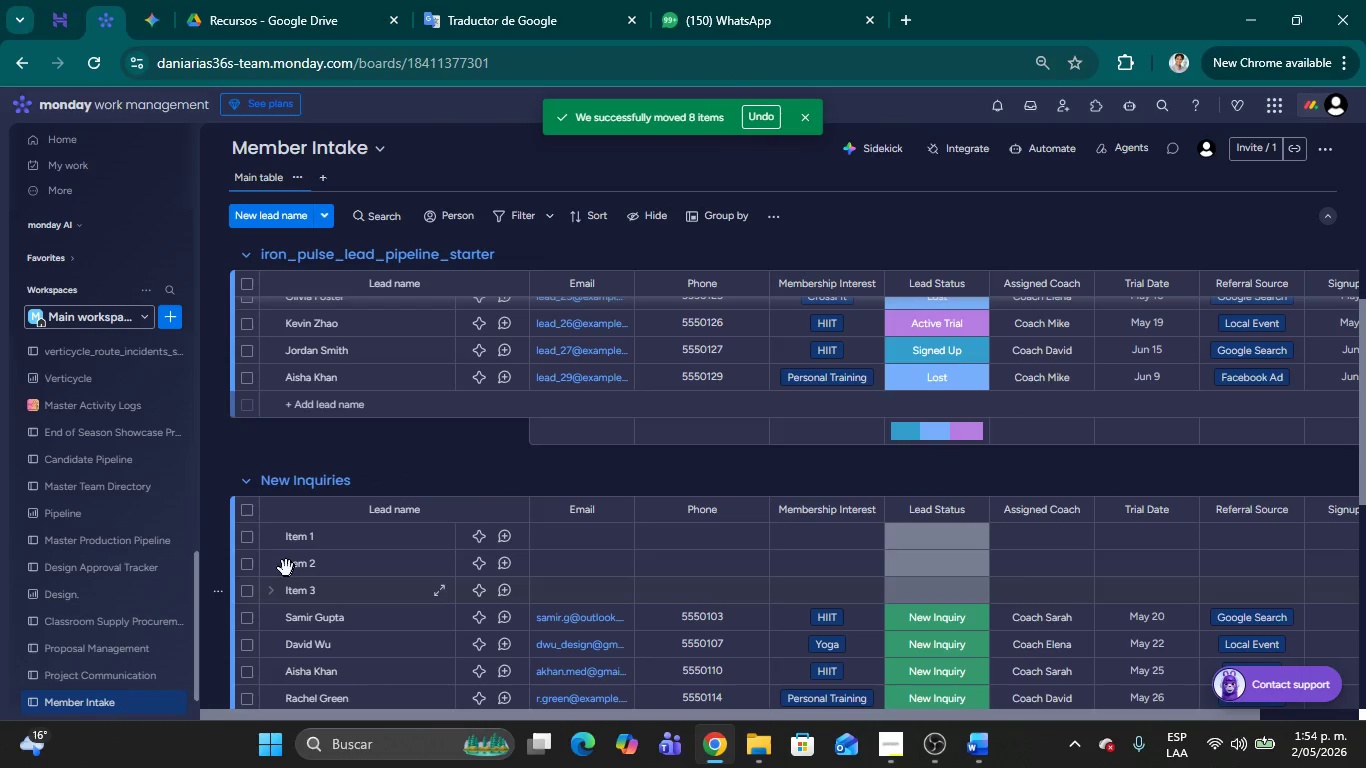 
left_click([248, 537])
 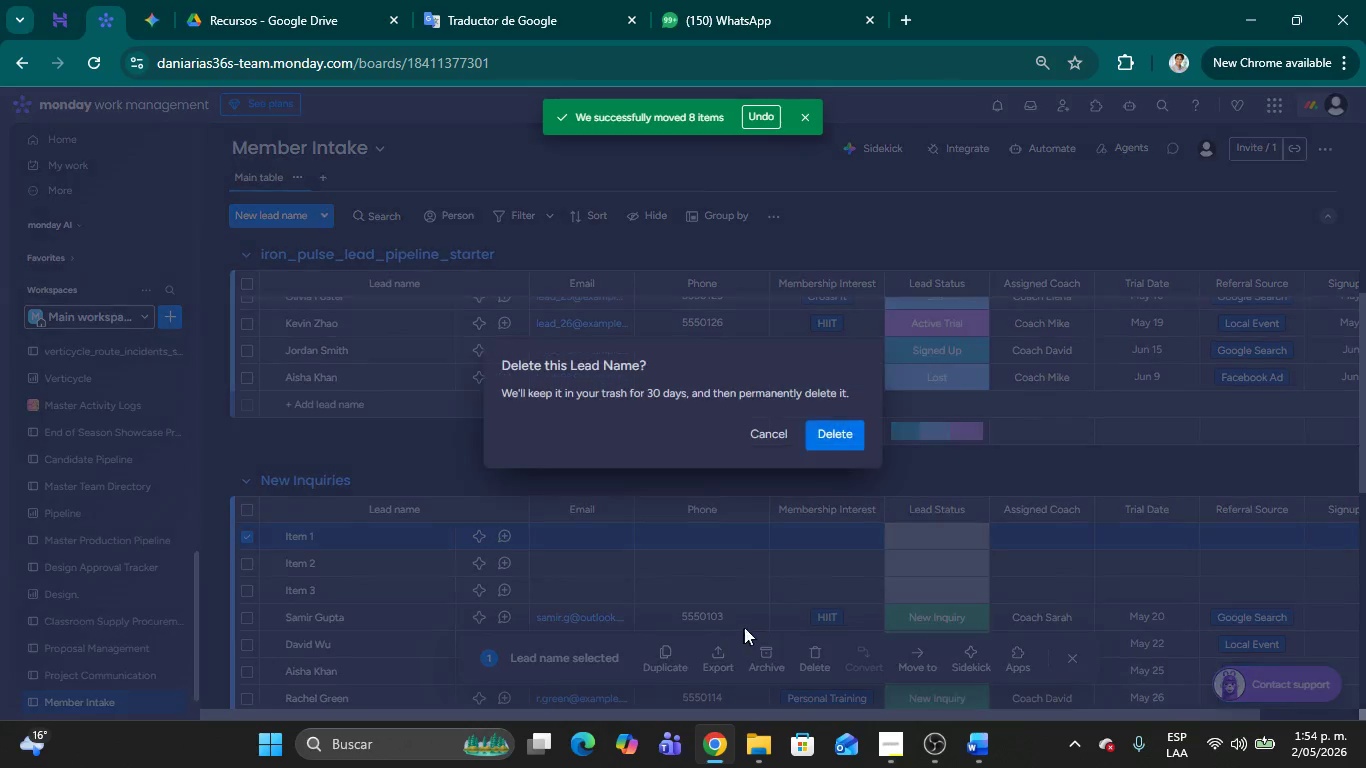 
left_click([833, 439])
 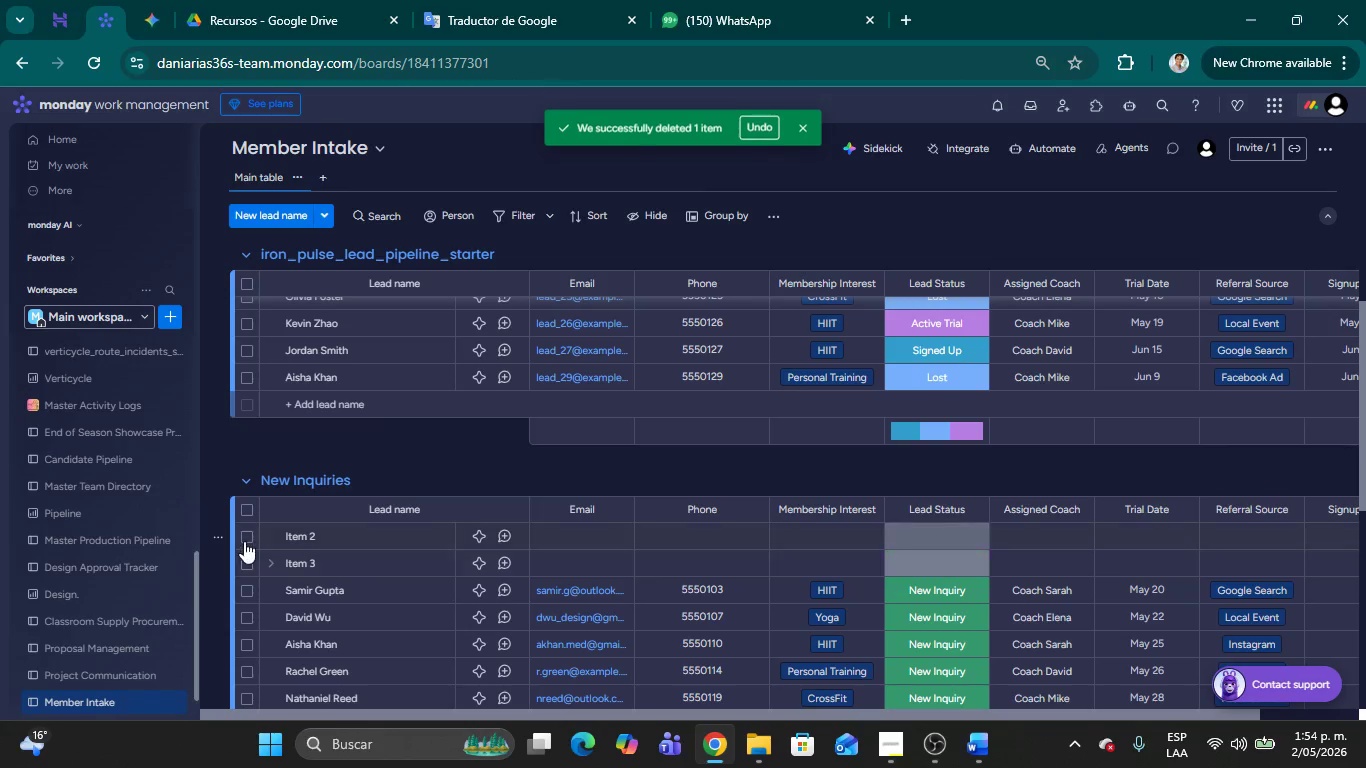 
left_click([243, 540])
 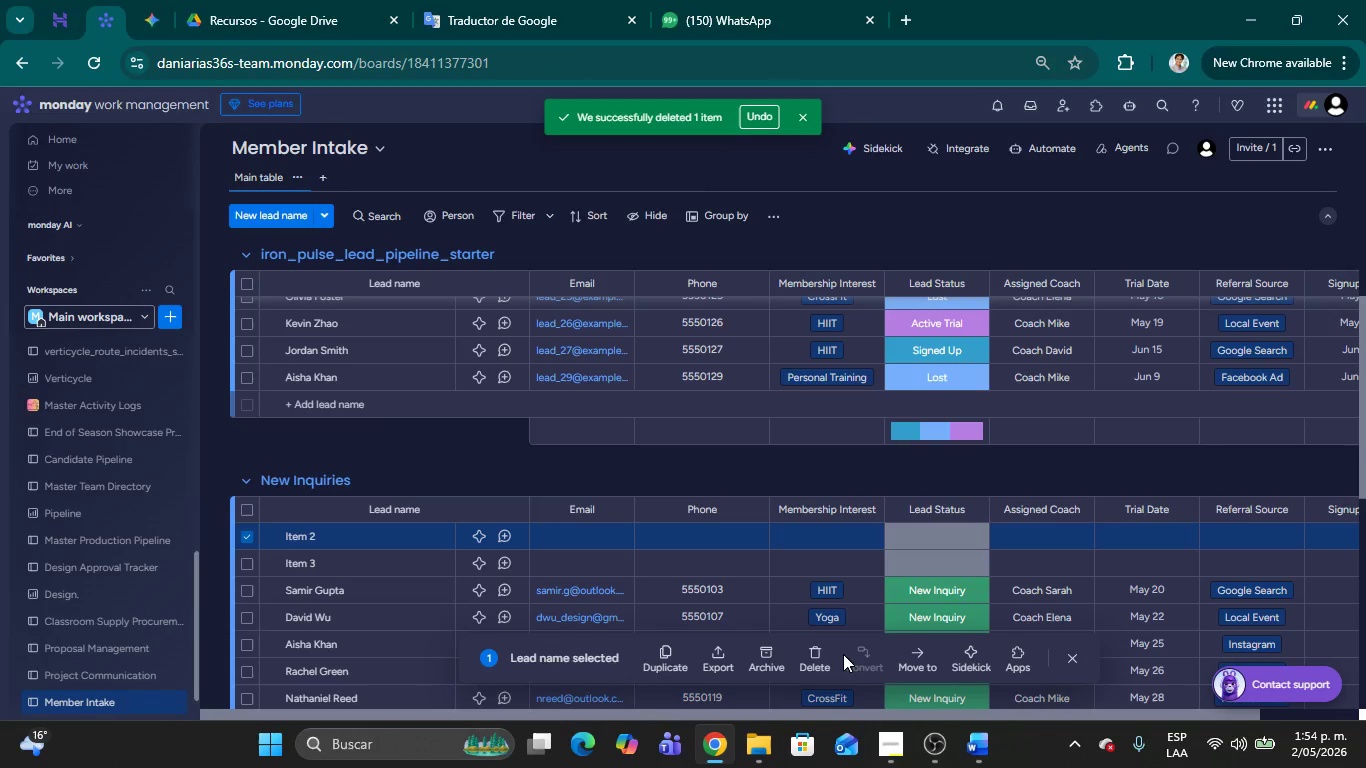 
left_click([810, 657])
 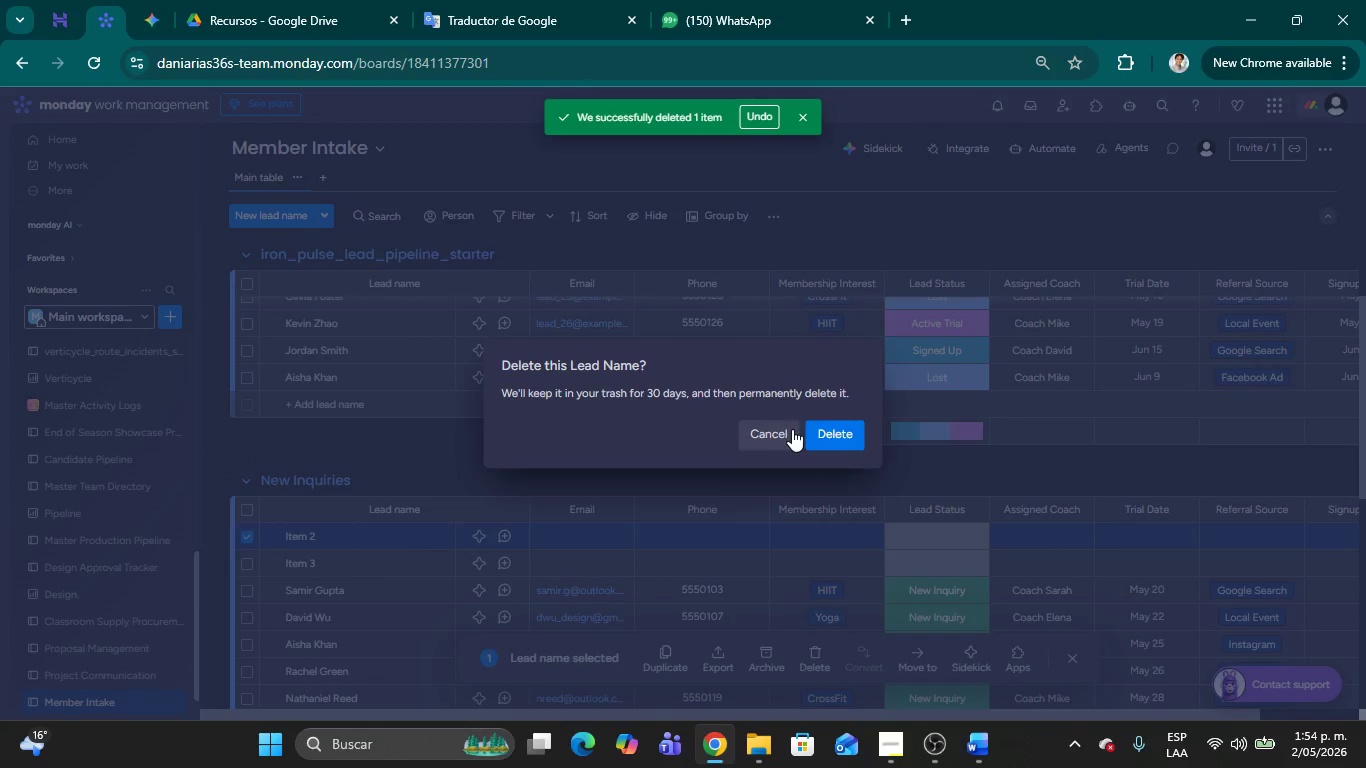 
left_click([821, 429])
 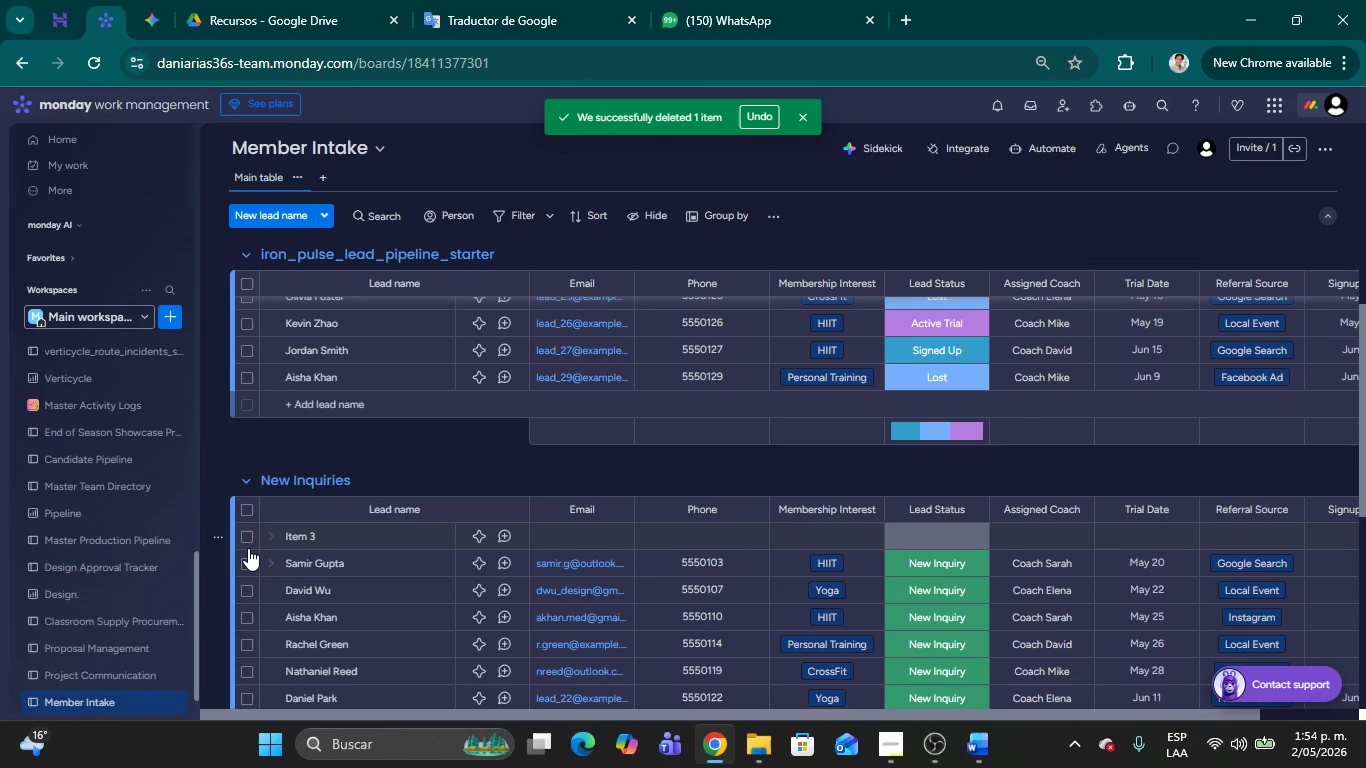 
left_click([244, 541])
 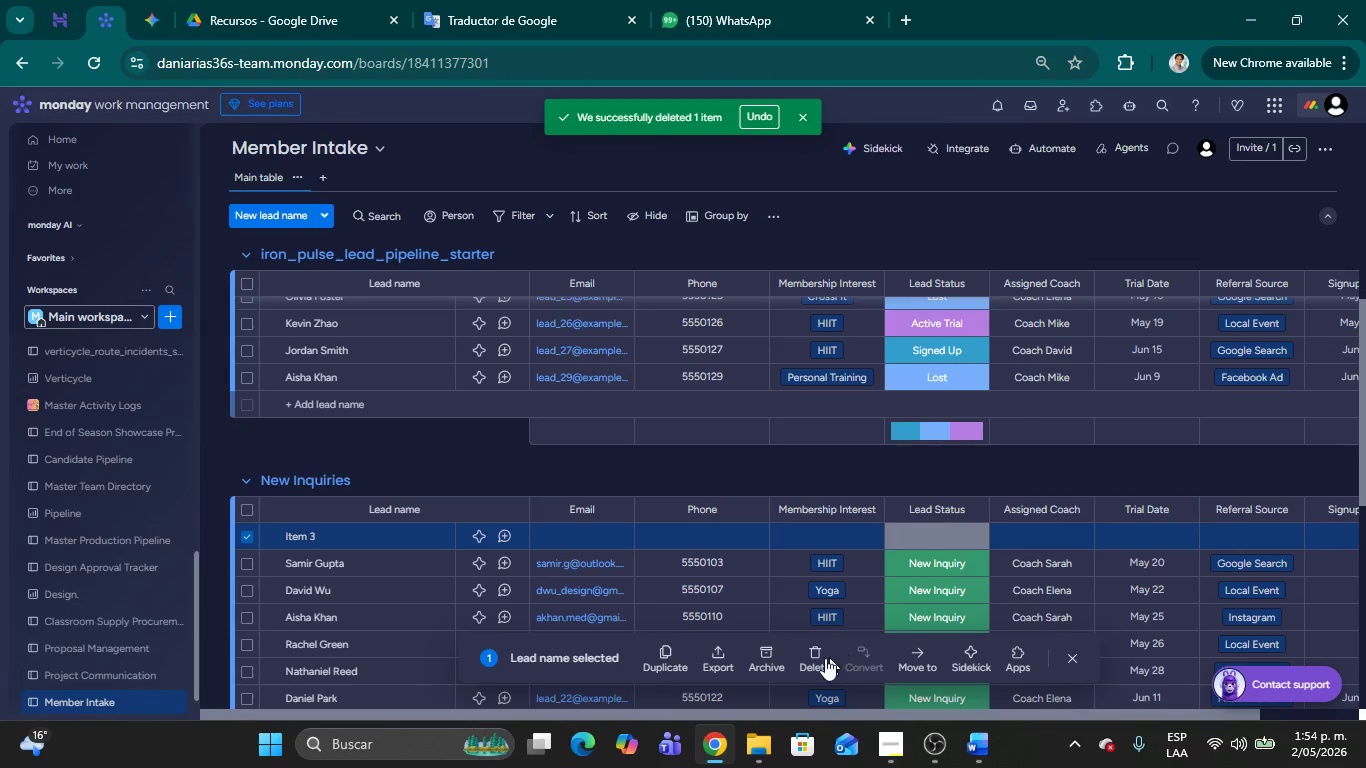 
left_click([812, 657])
 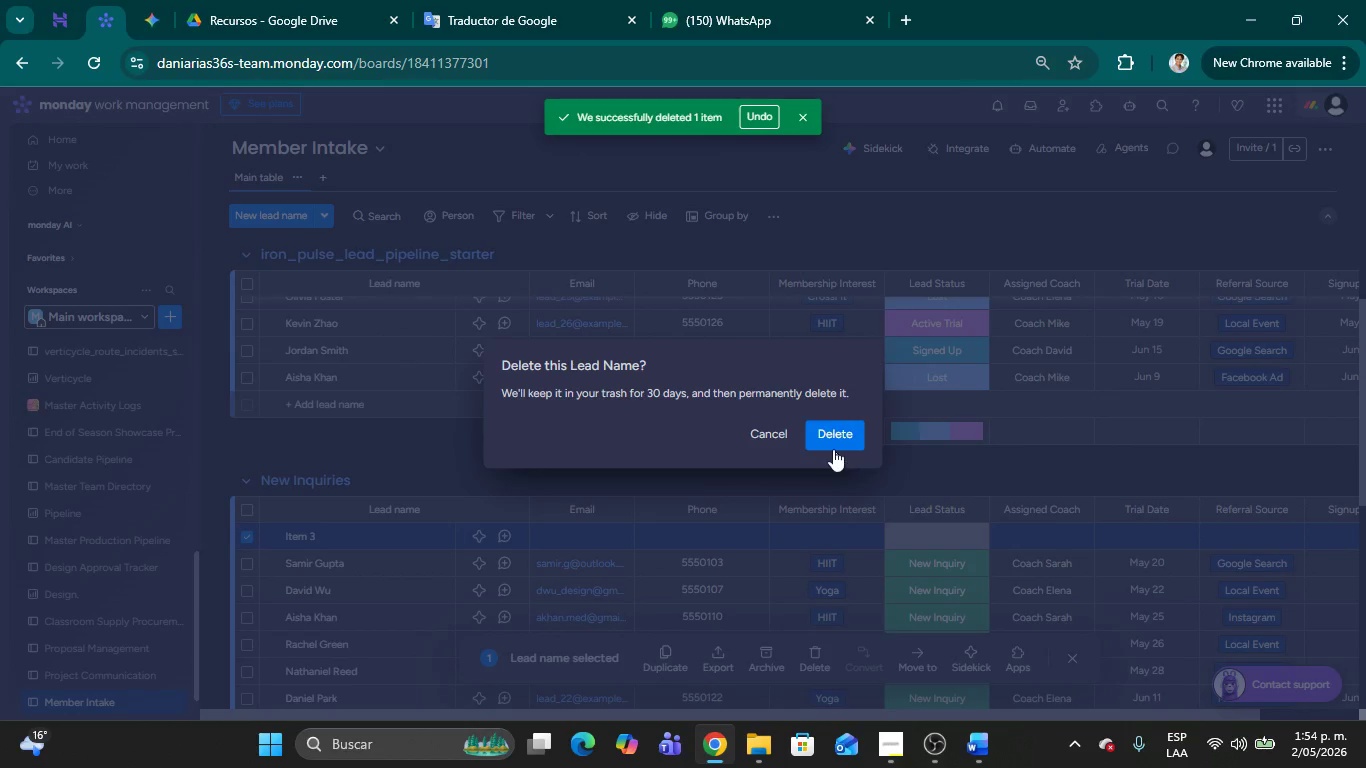 
left_click([826, 443])
 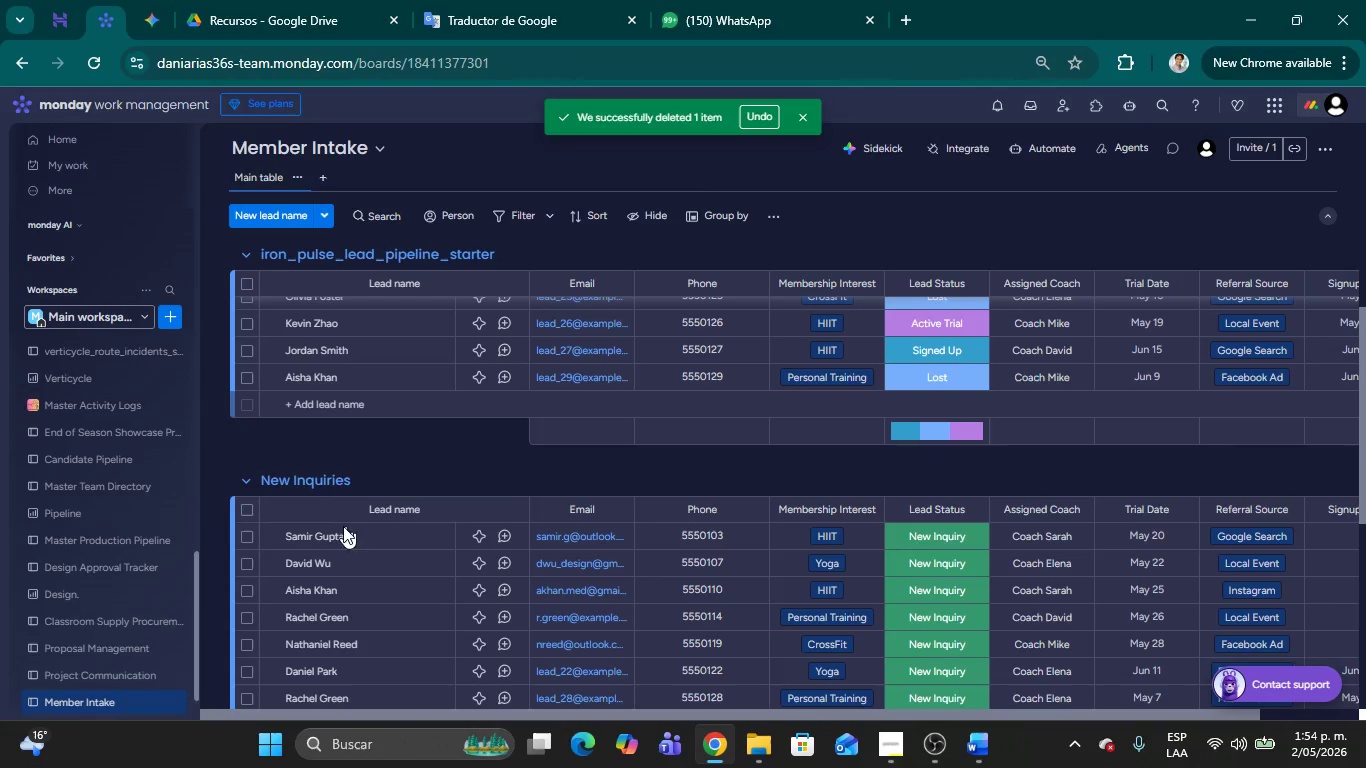 
scroll: coordinate [366, 509], scroll_direction: down, amount: 4.0
 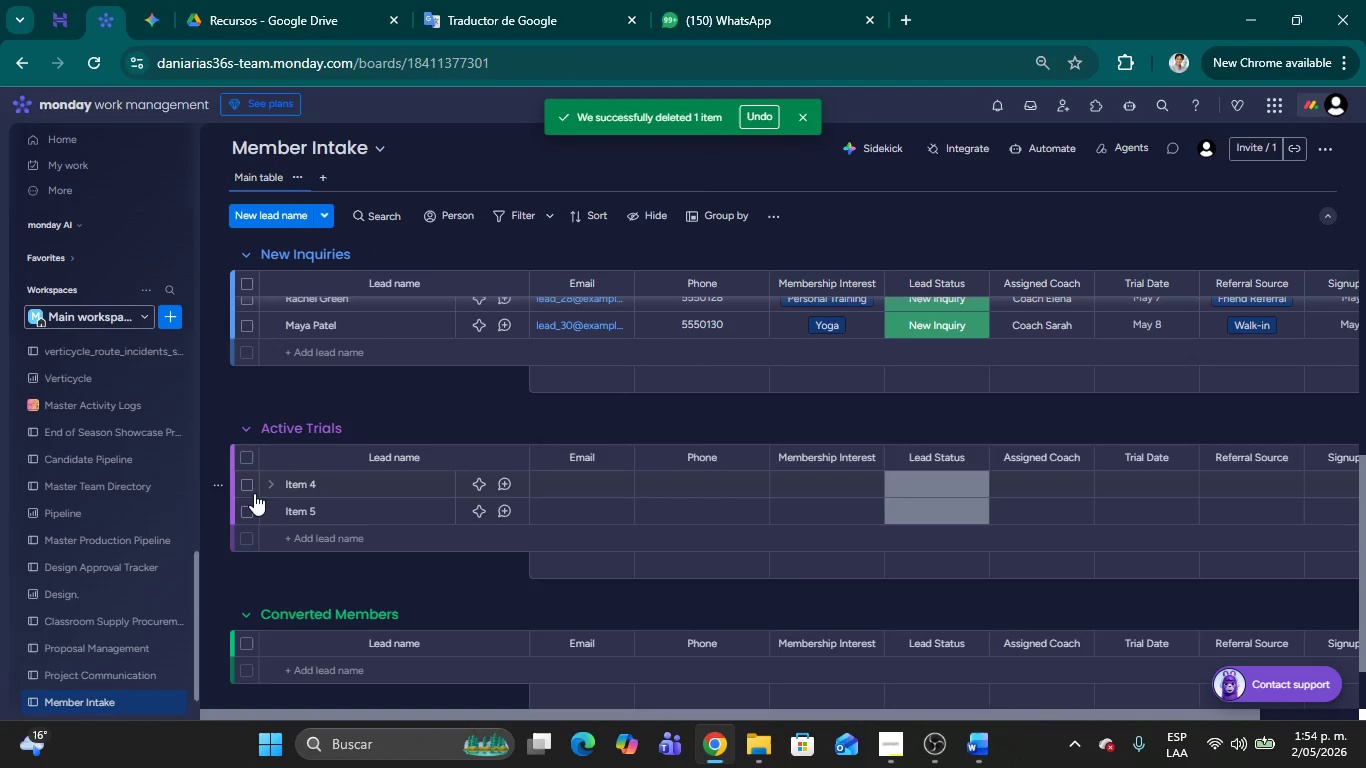 
left_click([246, 492])
 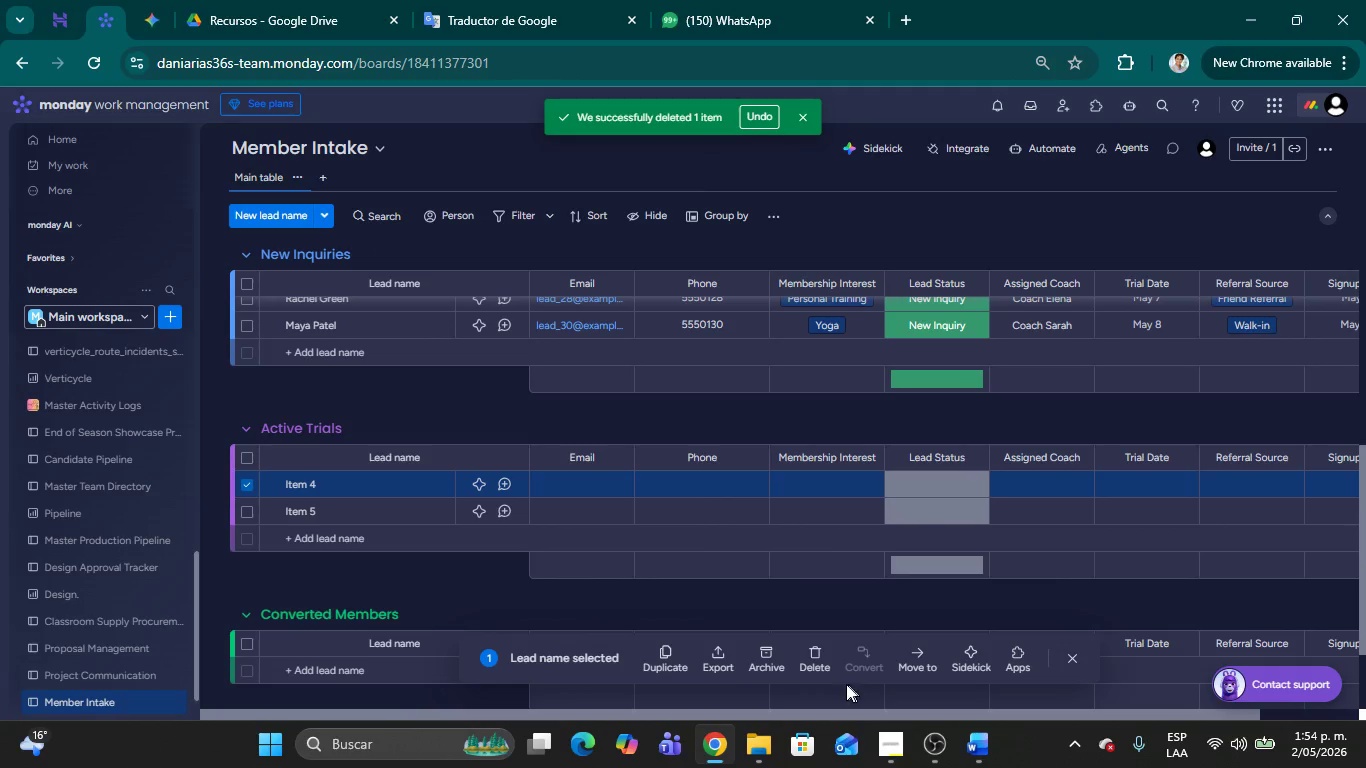 
left_click([818, 657])
 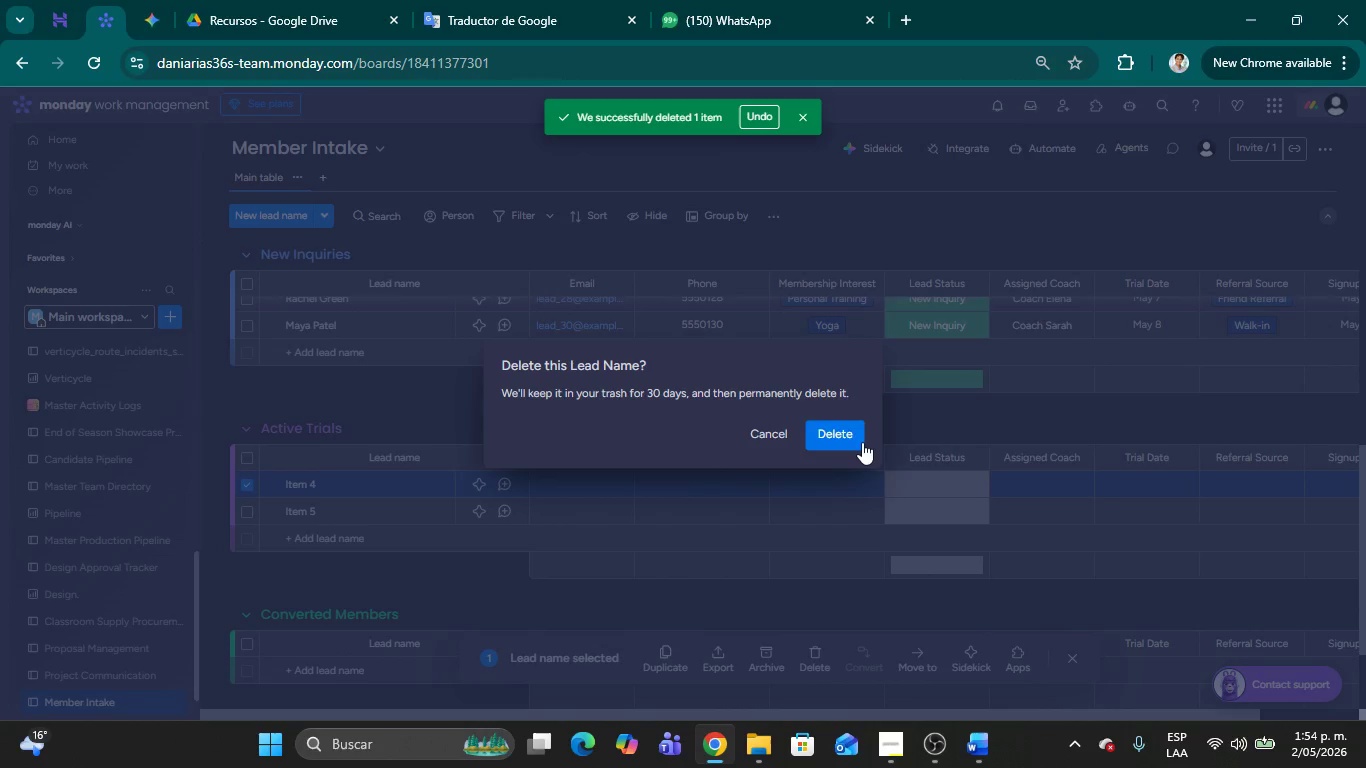 
left_click([860, 431])
 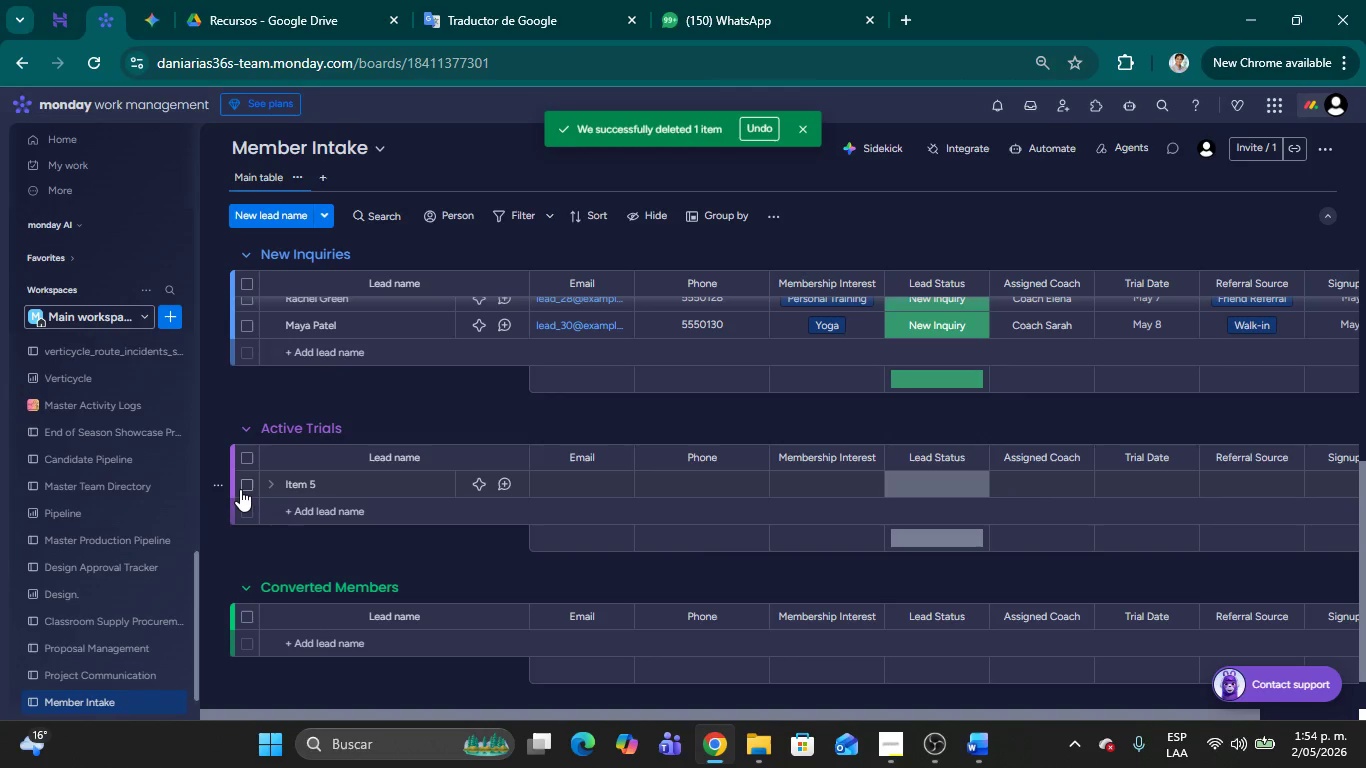 
left_click([244, 487])
 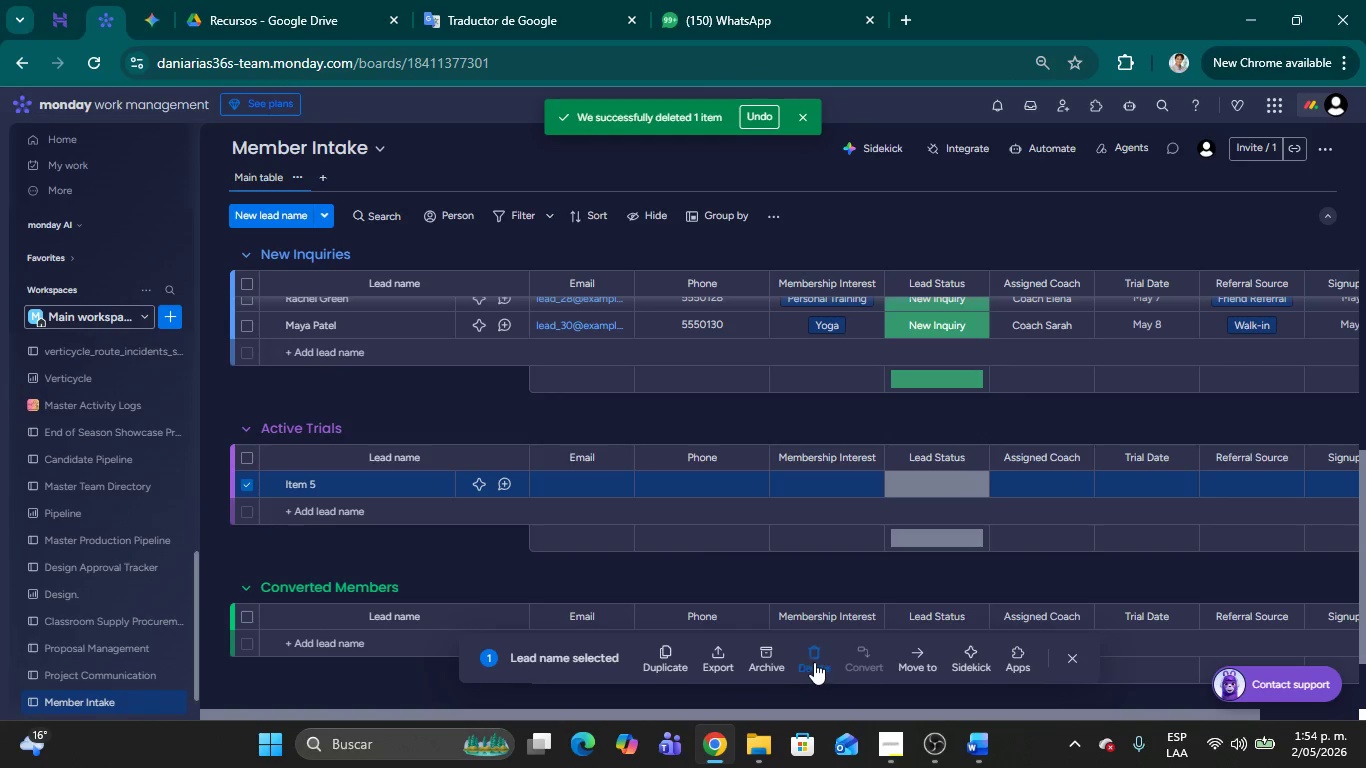 
left_click([814, 661])
 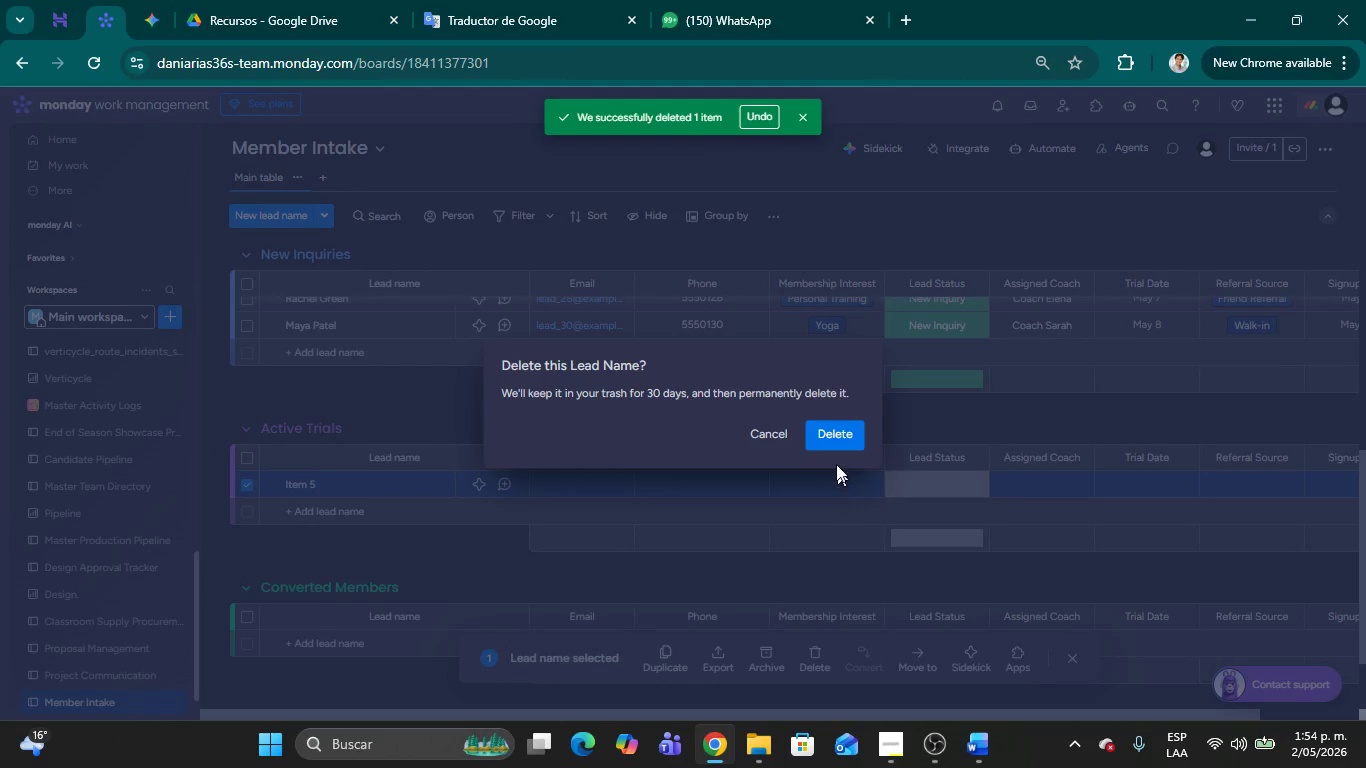 
left_click([824, 433])
 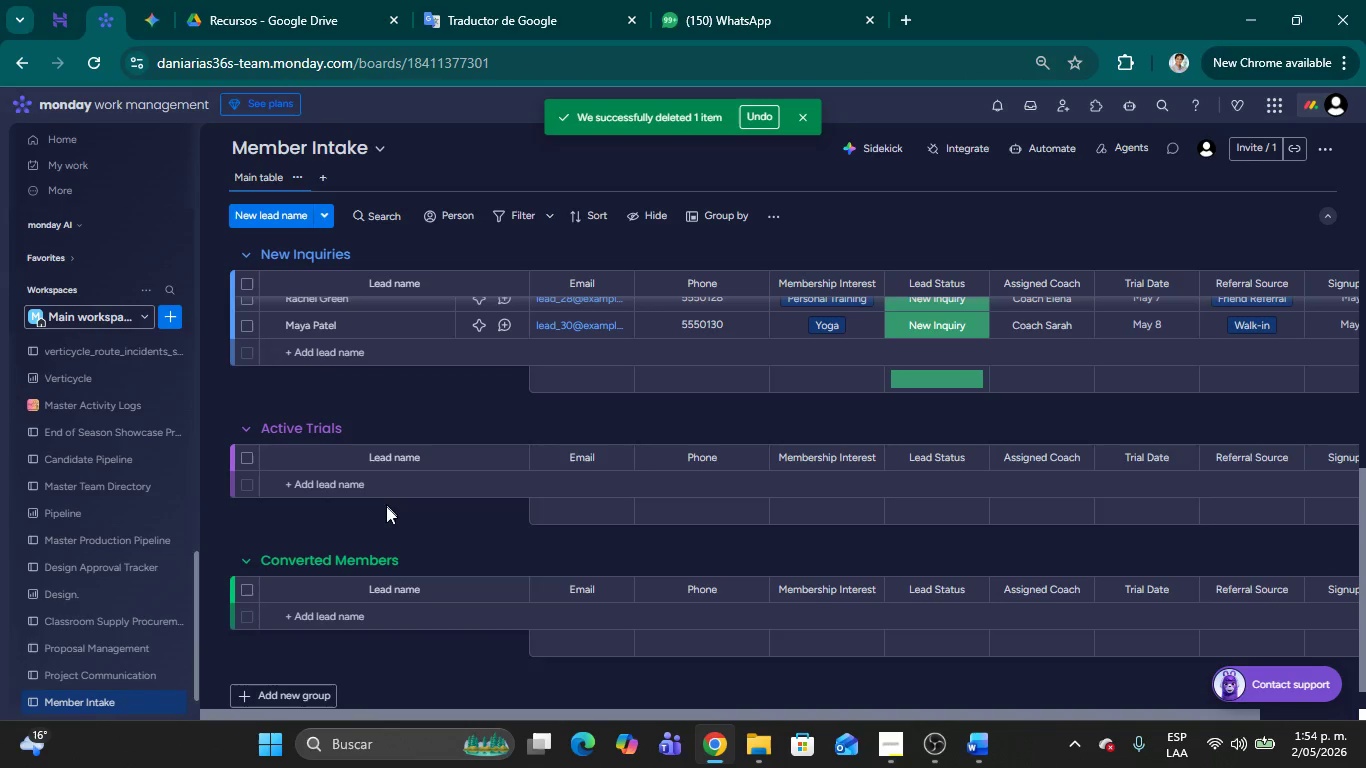 
scroll: coordinate [447, 509], scroll_direction: up, amount: 17.0
 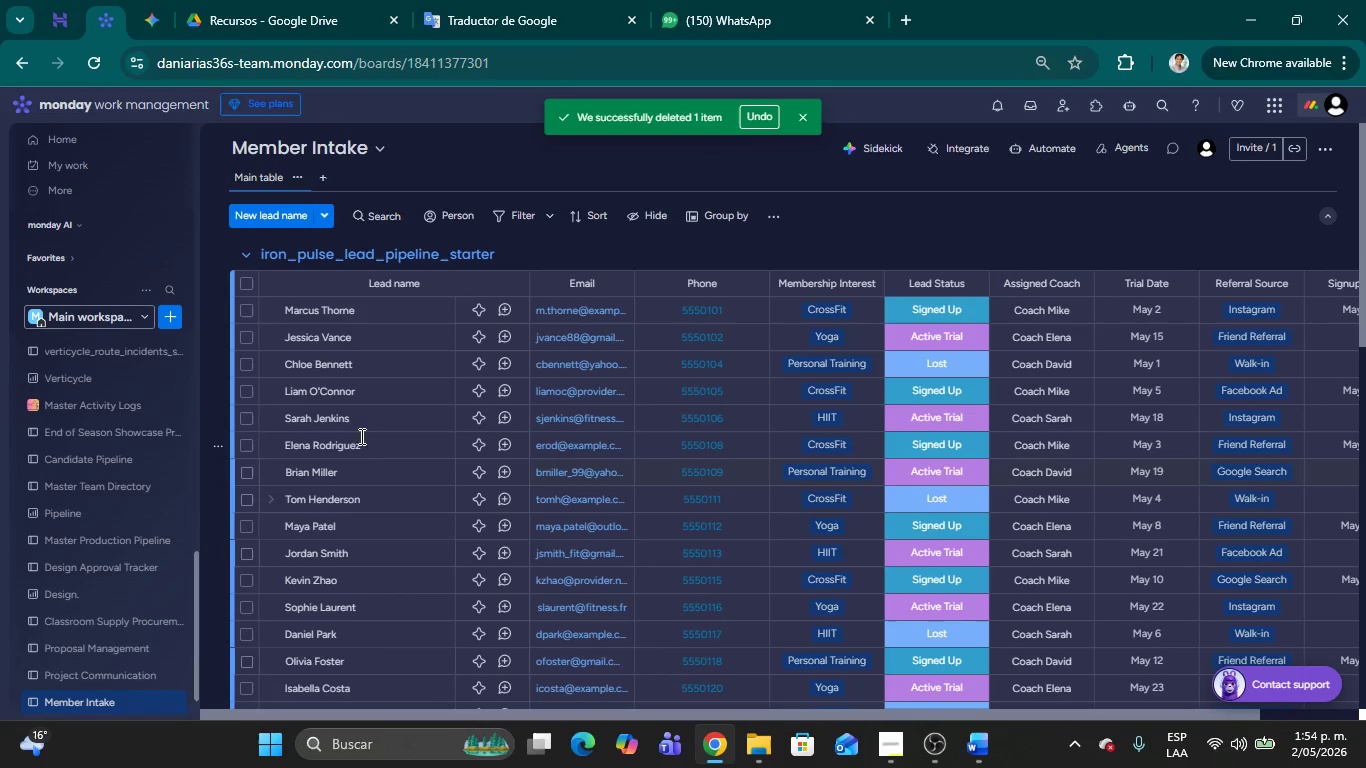 
scroll: coordinate [410, 442], scroll_direction: down, amount: 12.0
 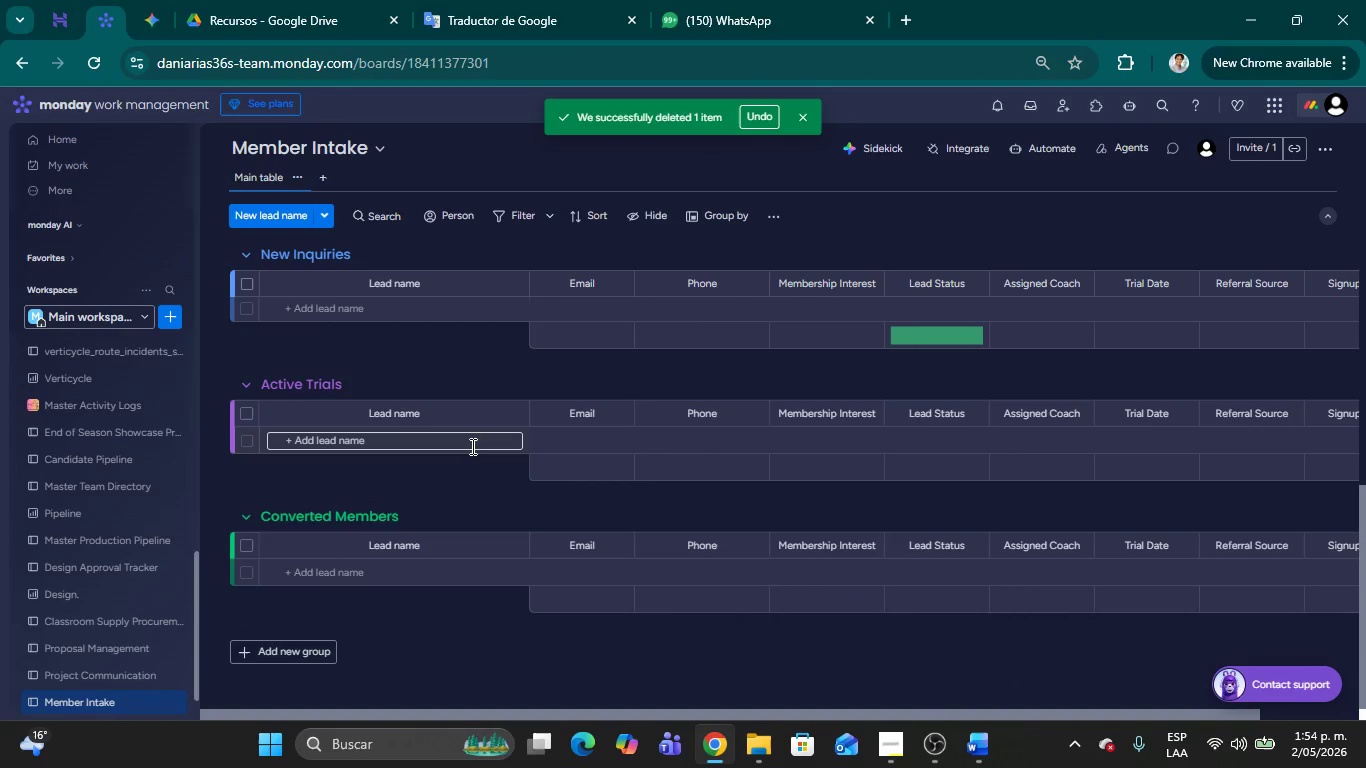 
scroll: coordinate [475, 446], scroll_direction: up, amount: 18.0
 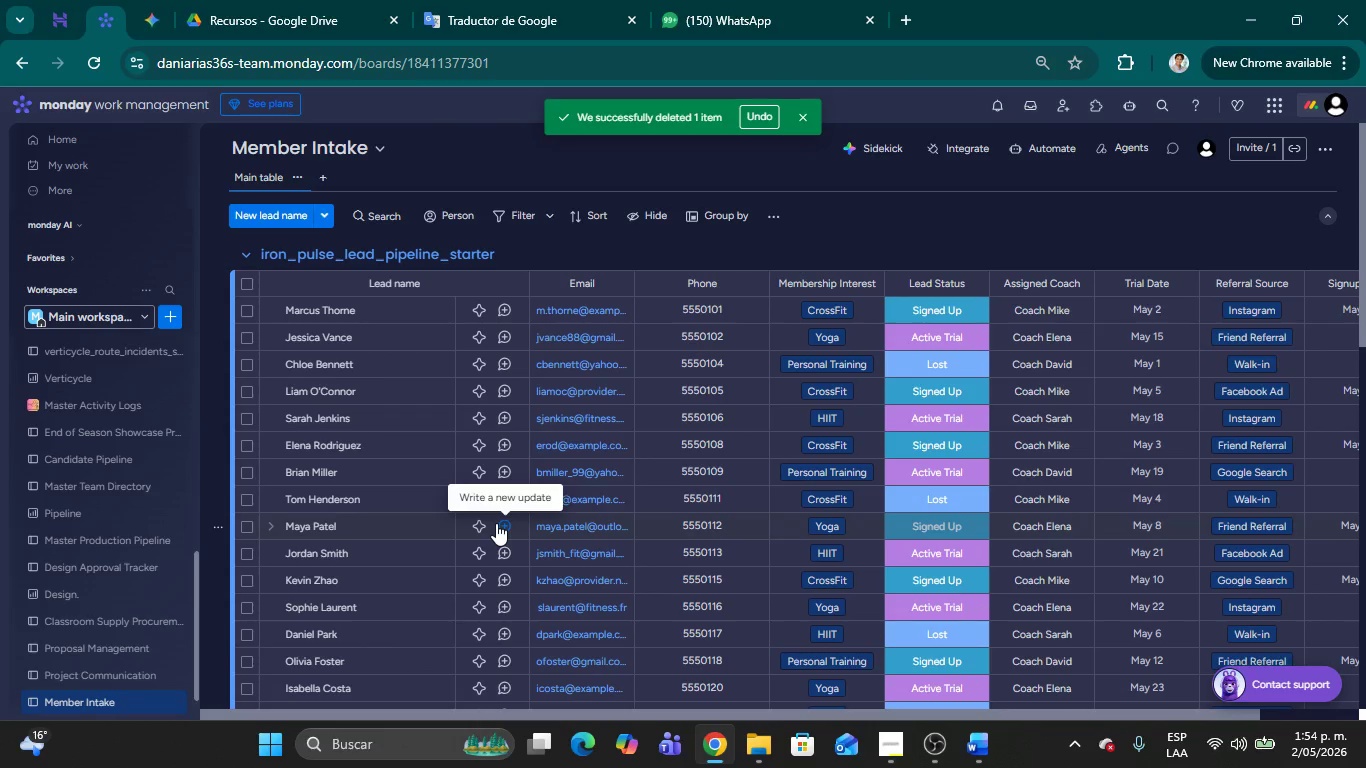 
wait(9.4)
 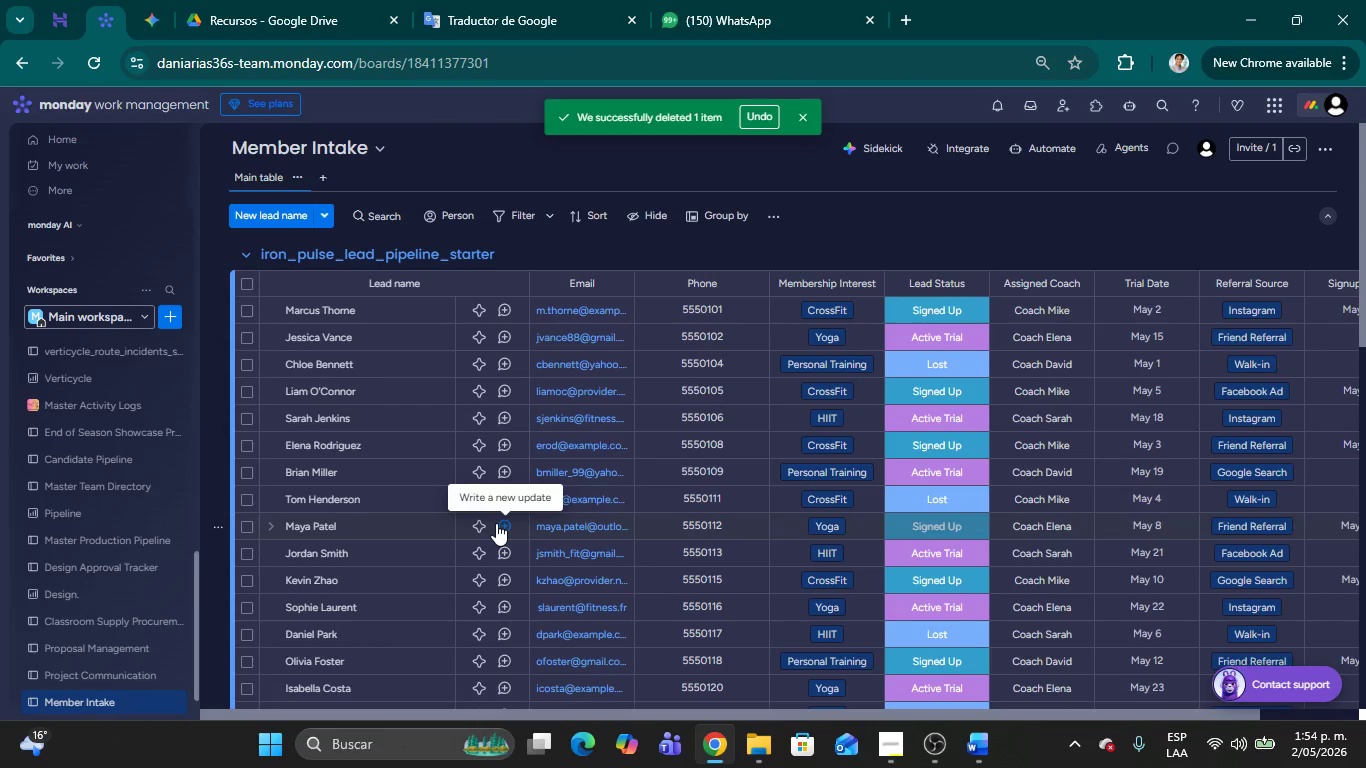 
scroll: coordinate [698, 412], scroll_direction: down, amount: 1.0
 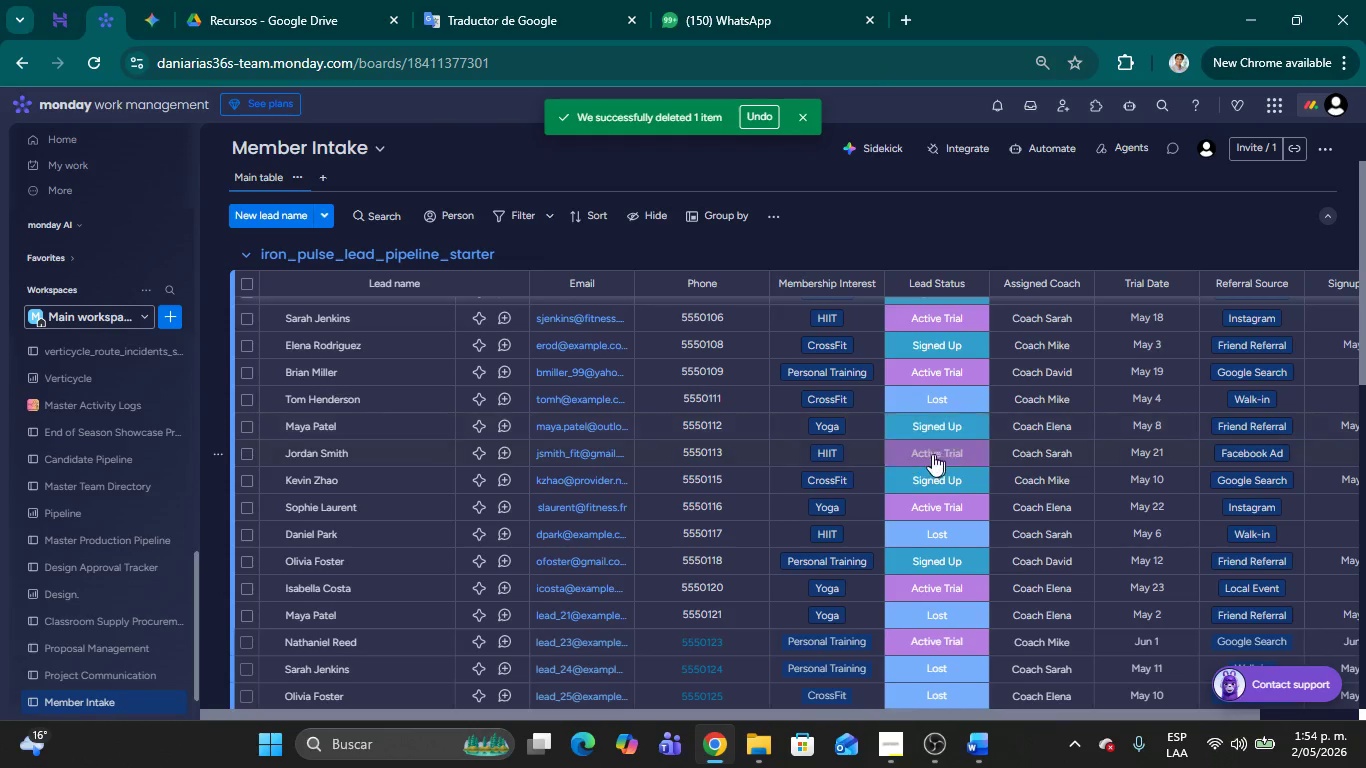 
scroll: coordinate [976, 393], scroll_direction: up, amount: 9.0
 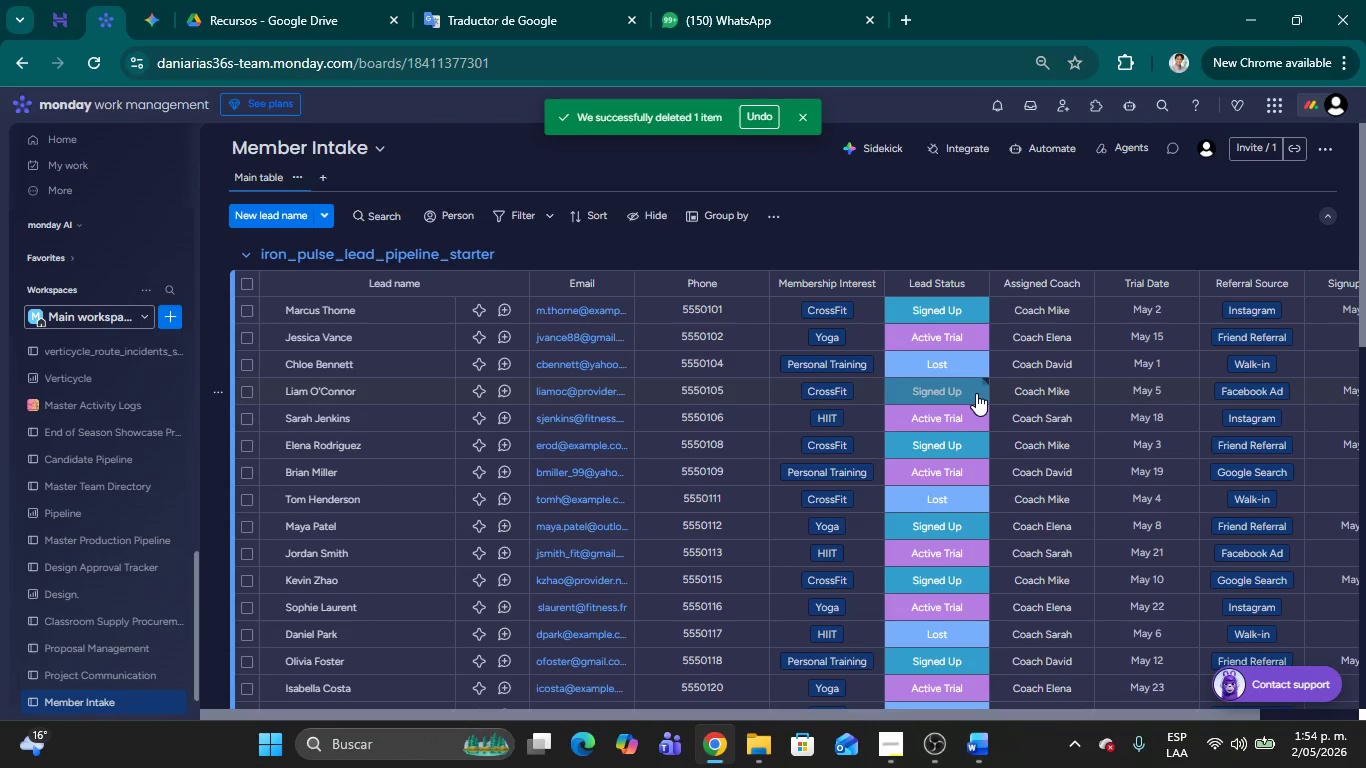 
wait(9.87)
 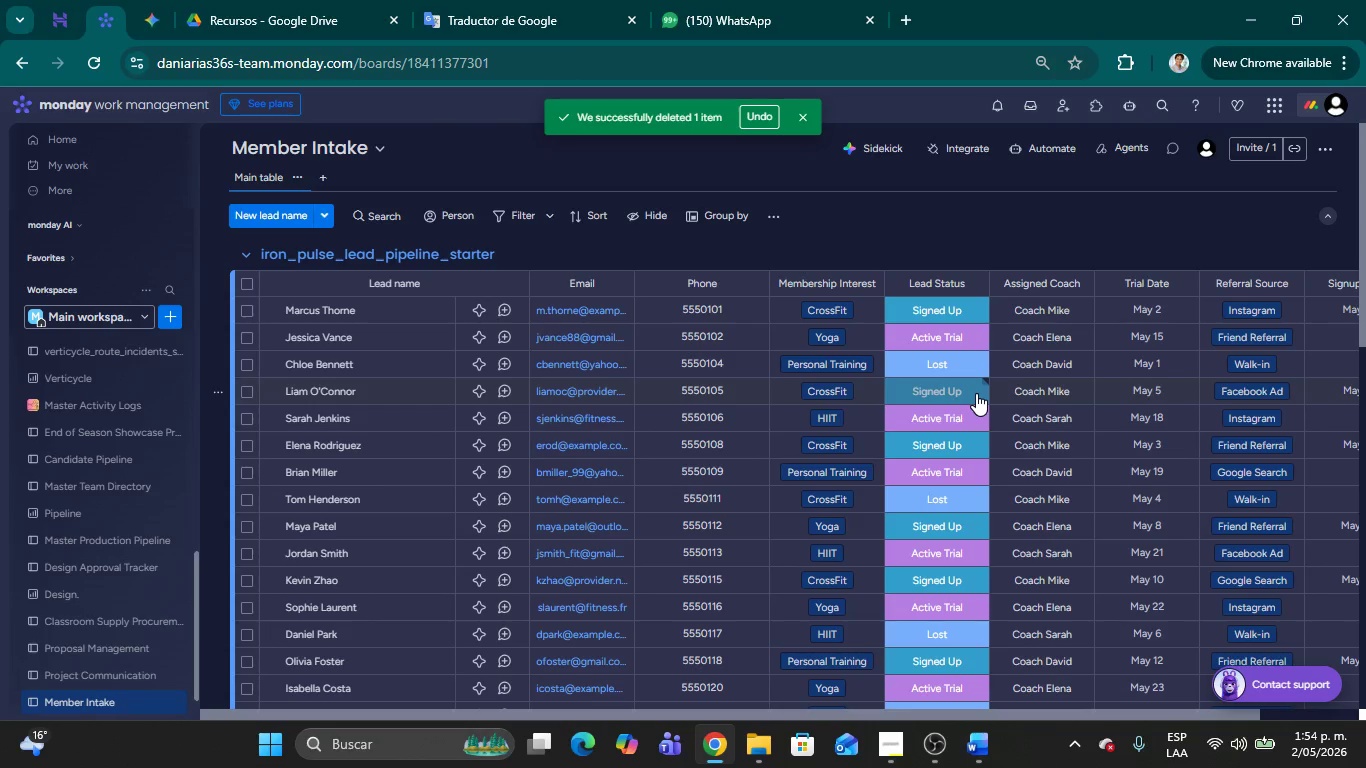 
left_click([1341, 54])
 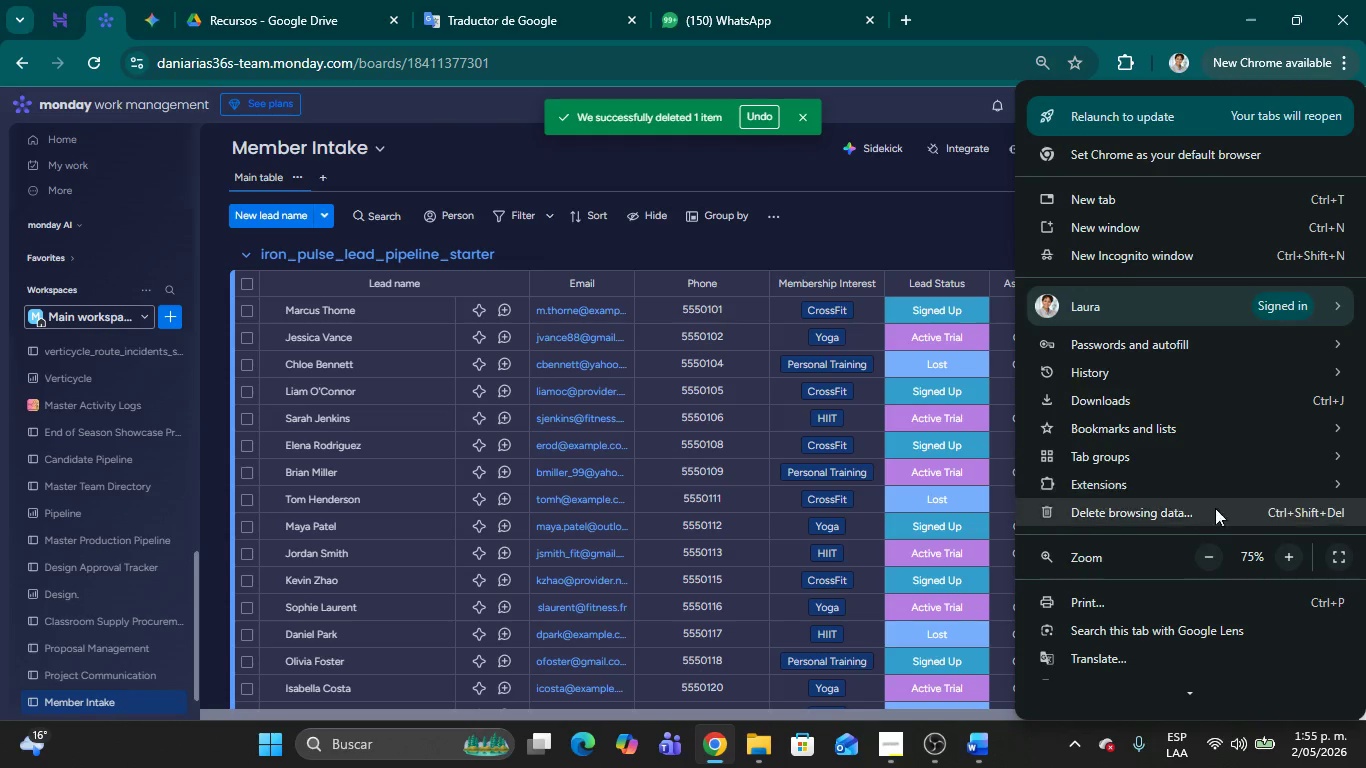 
left_click([1207, 547])
 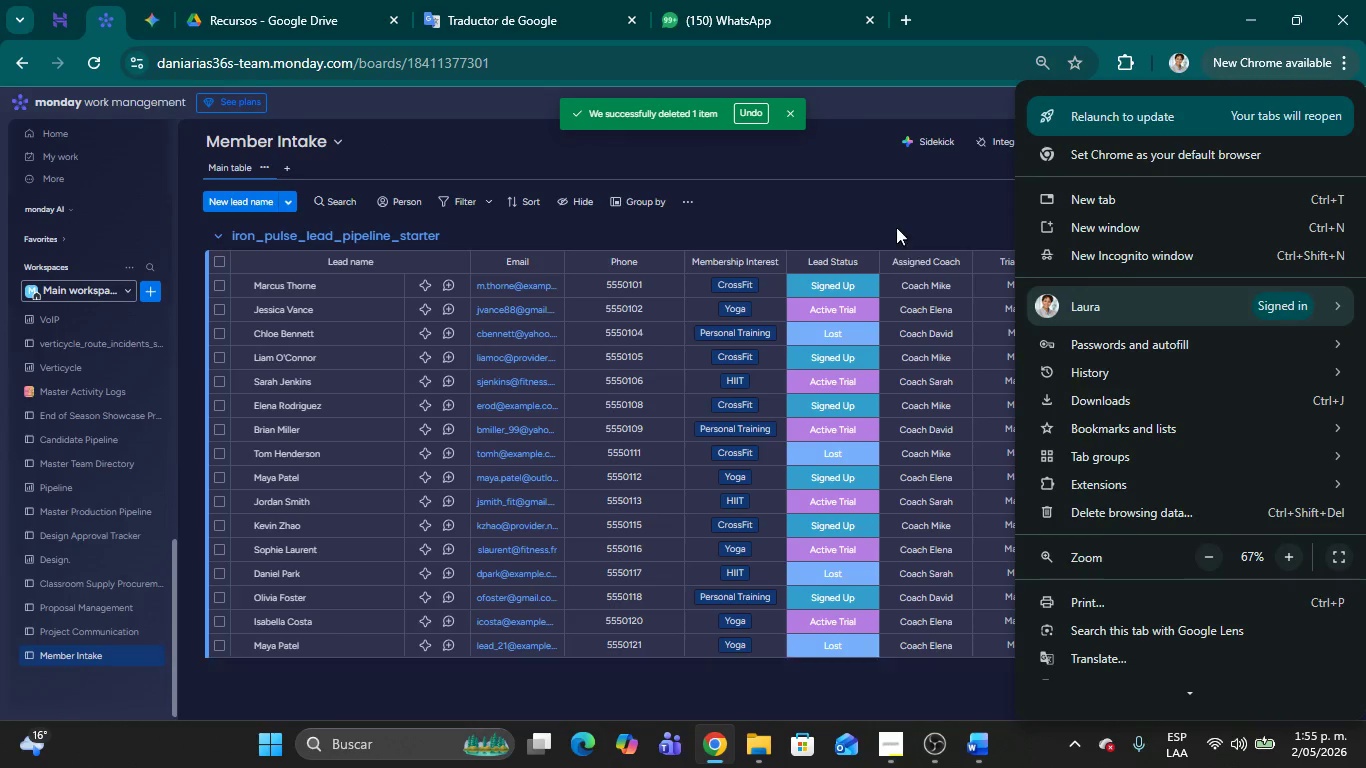 
left_click([874, 211])
 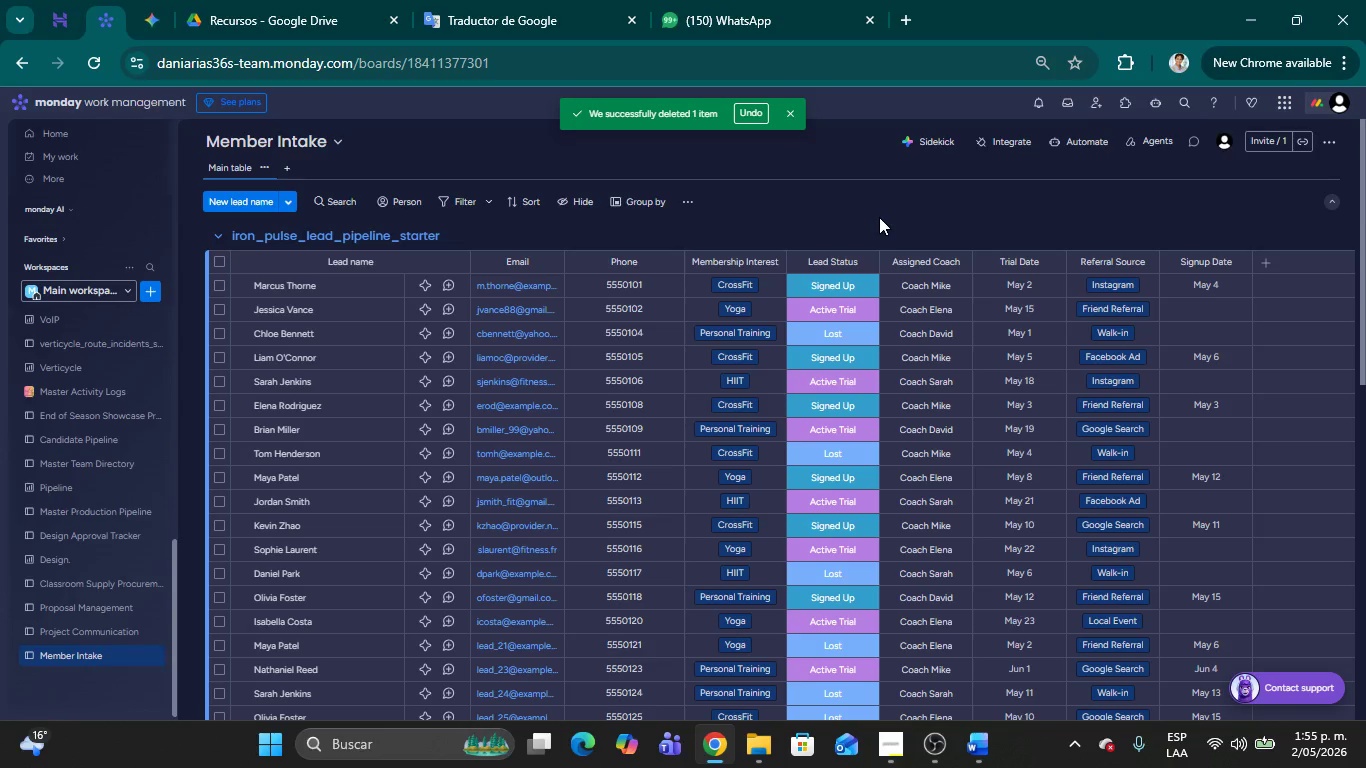 
wait(24.02)
 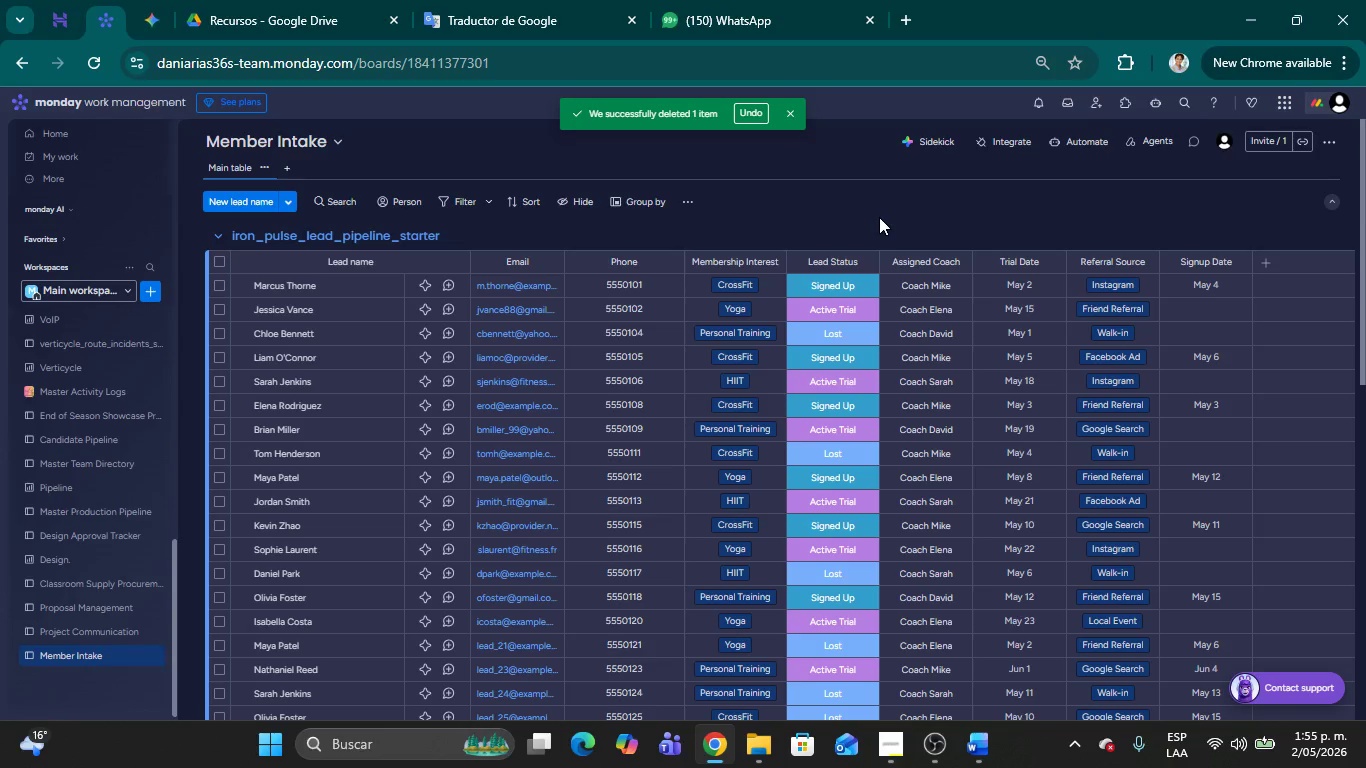 
scroll: coordinate [778, 421], scroll_direction: down, amount: 10.0
 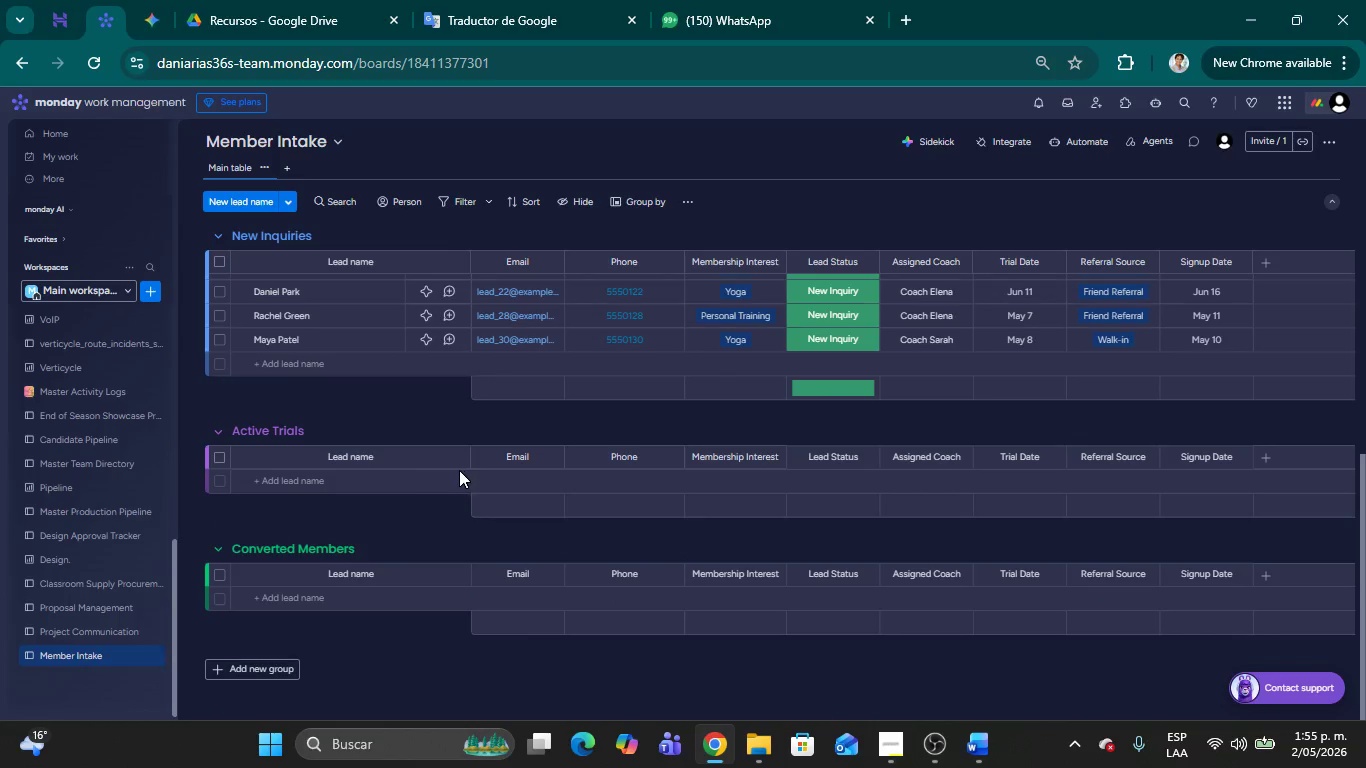 
scroll: coordinate [416, 470], scroll_direction: up, amount: 15.0
 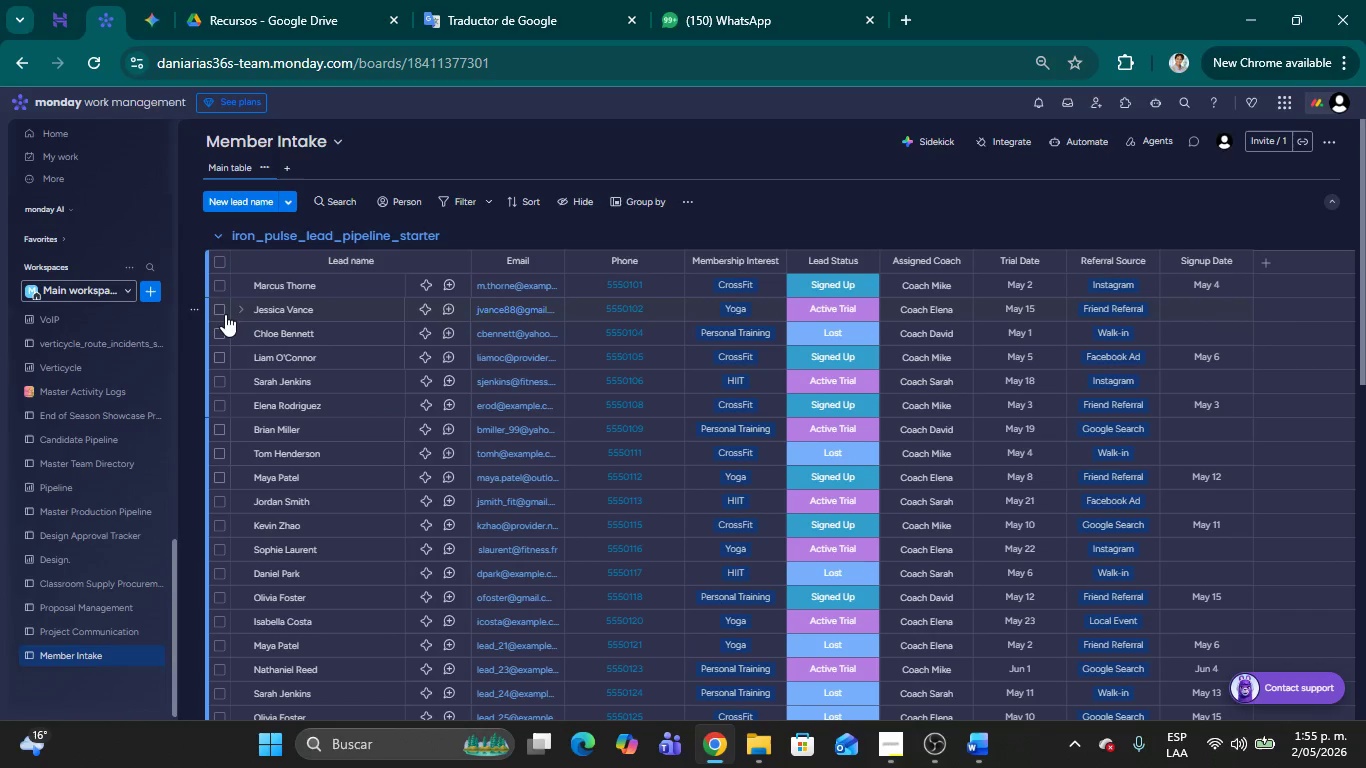 
left_click([218, 311])
 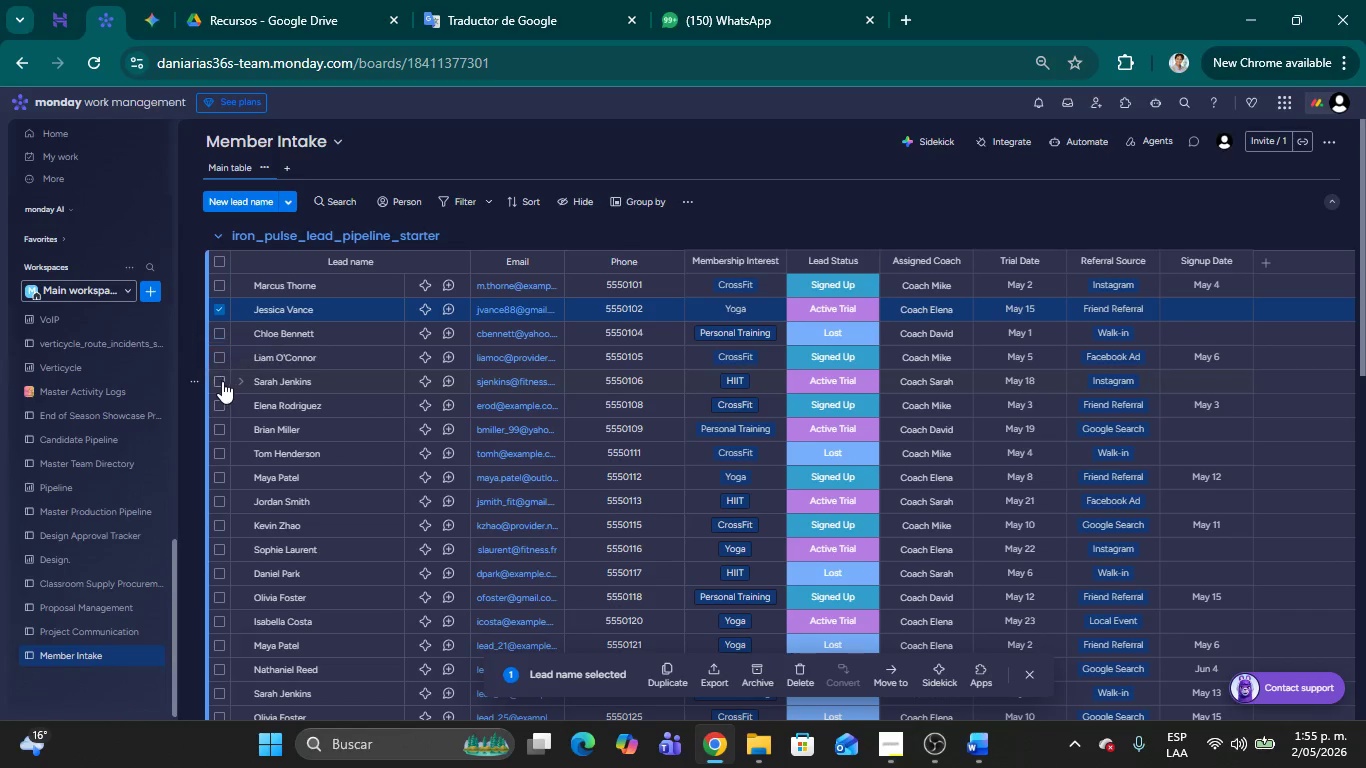 
left_click([216, 381])
 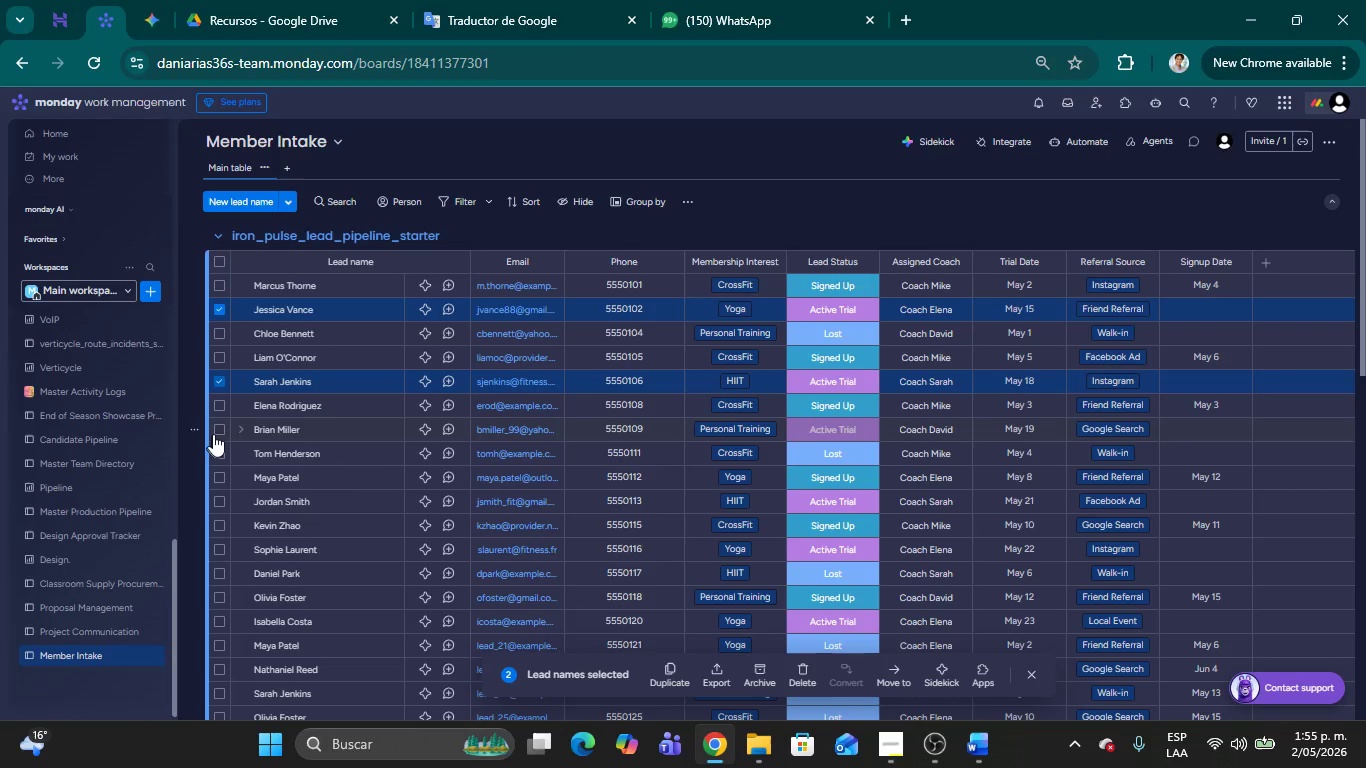 
left_click([215, 431])
 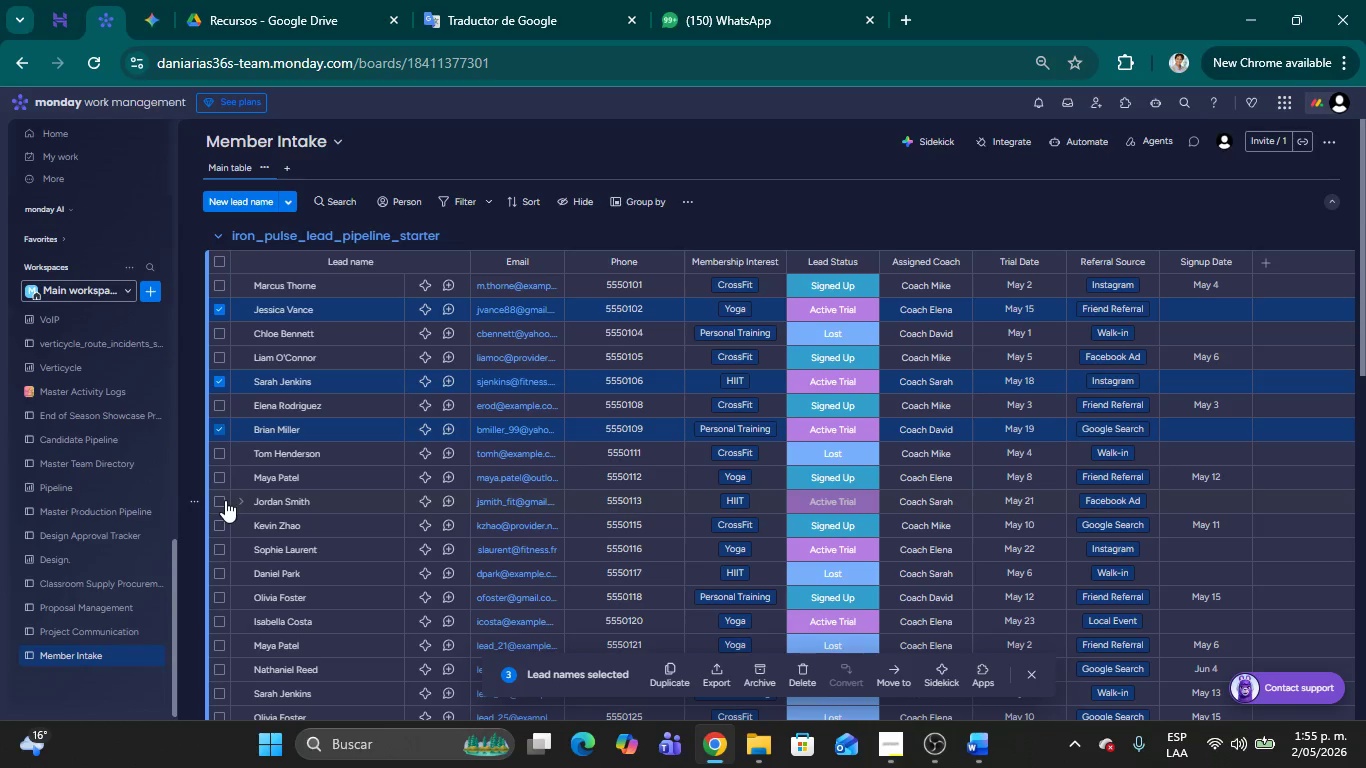 
left_click([218, 500])
 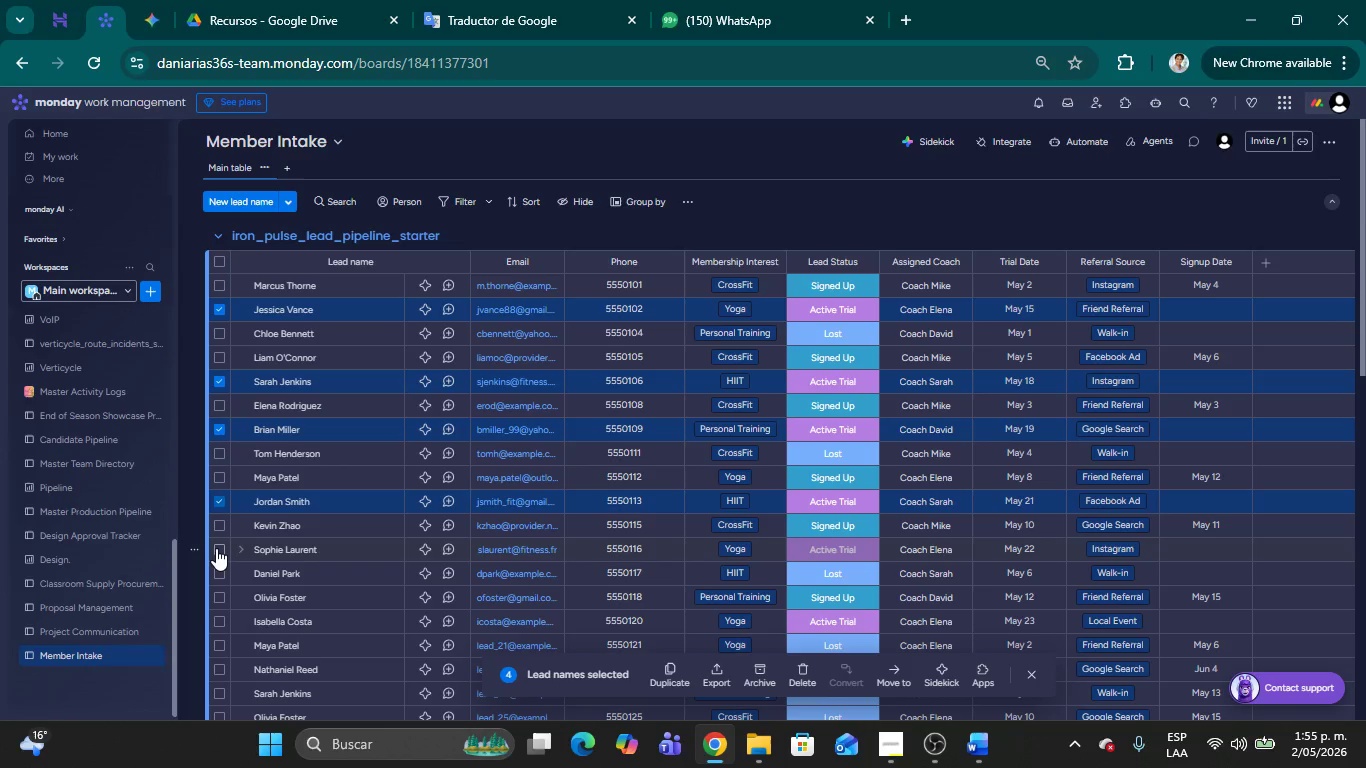 
left_click([216, 548])
 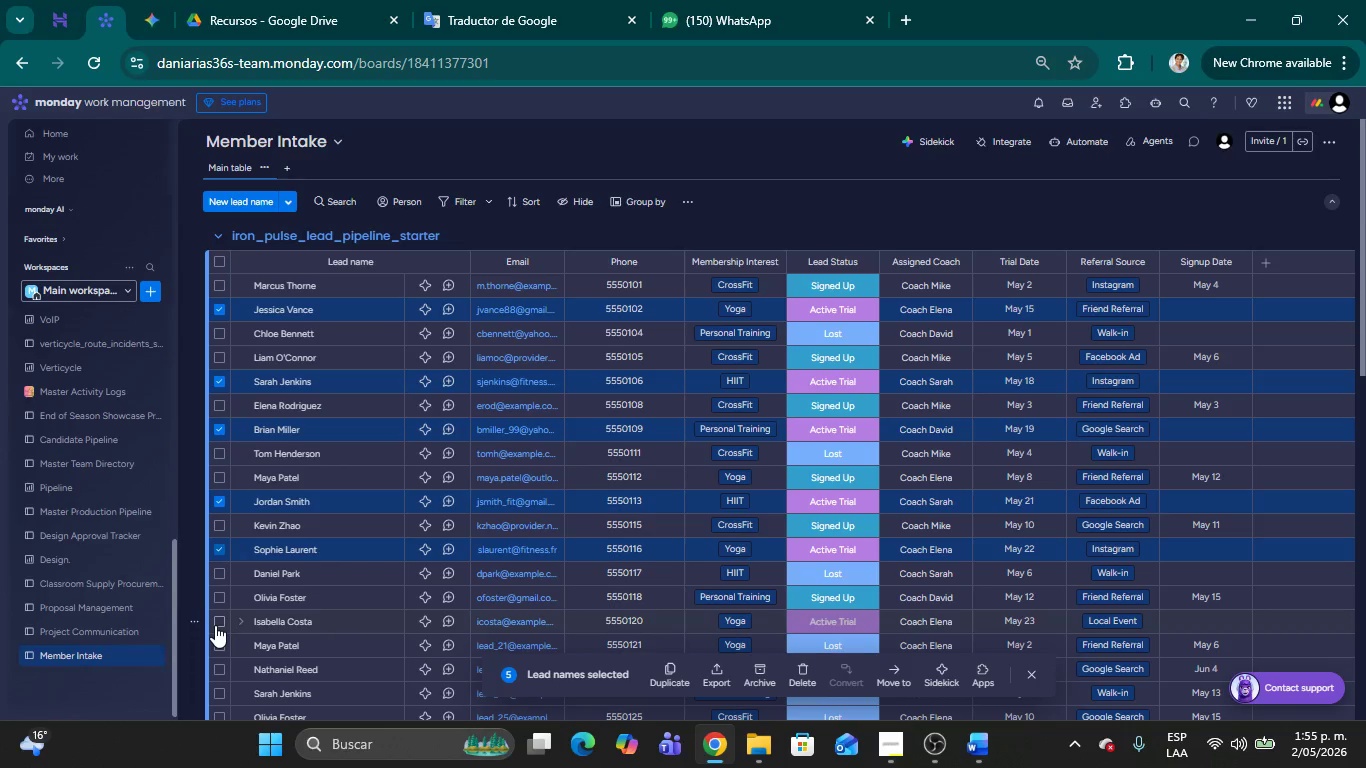 
left_click([215, 625])
 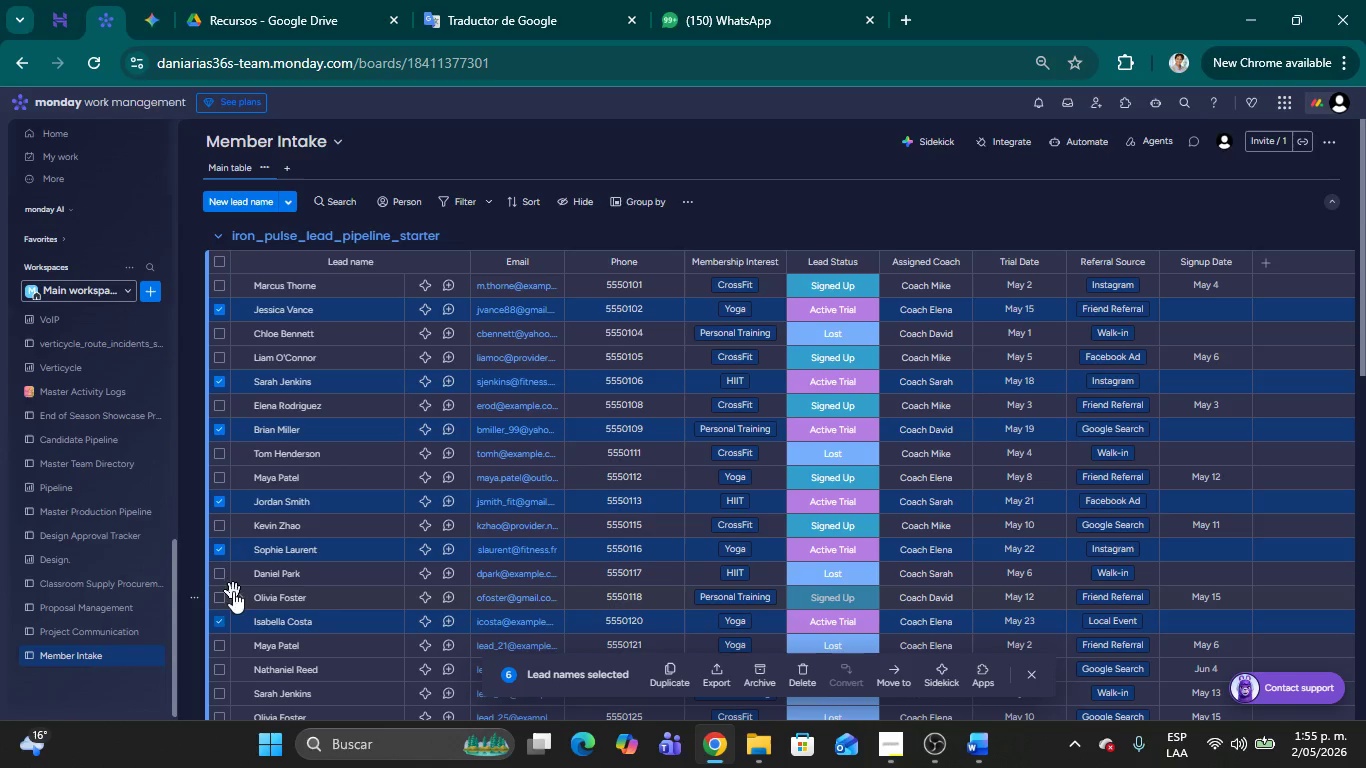 
scroll: coordinate [235, 589], scroll_direction: down, amount: 1.0
 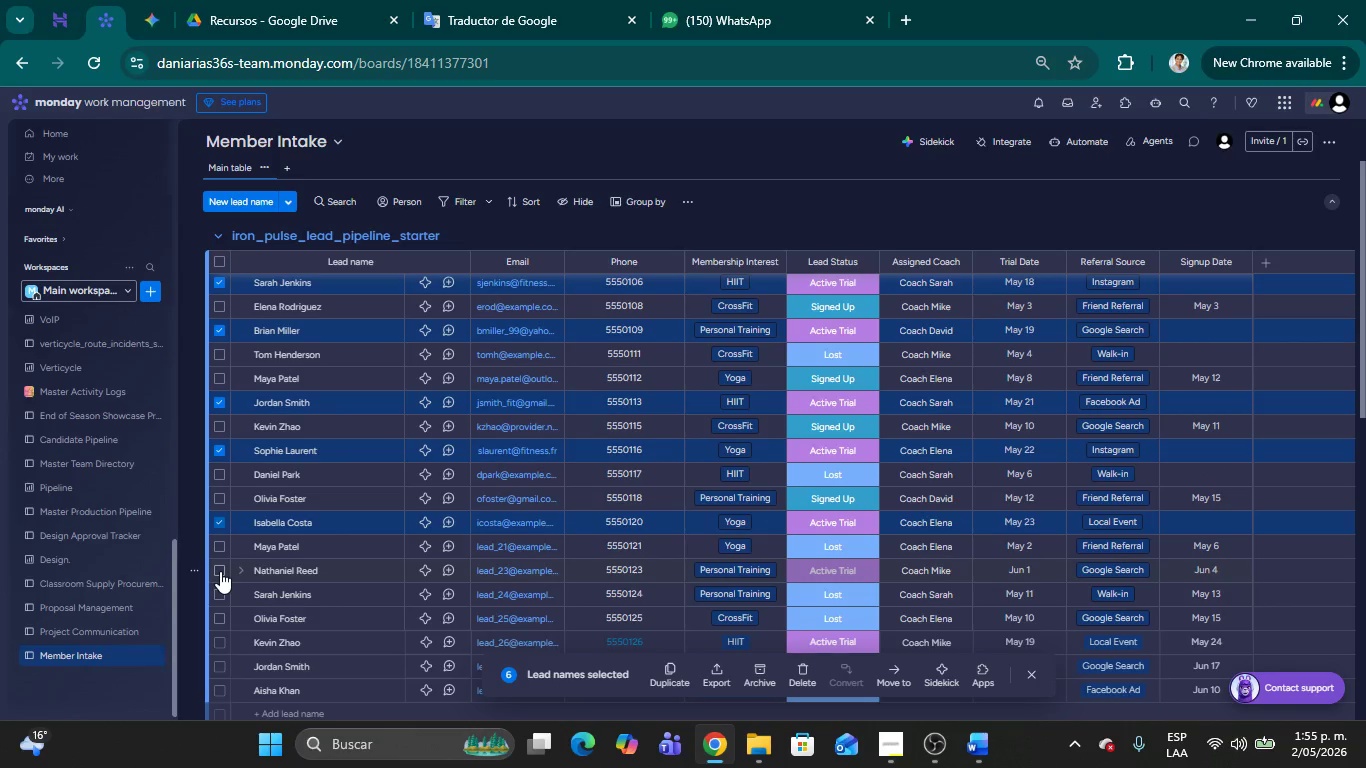 
left_click([220, 571])
 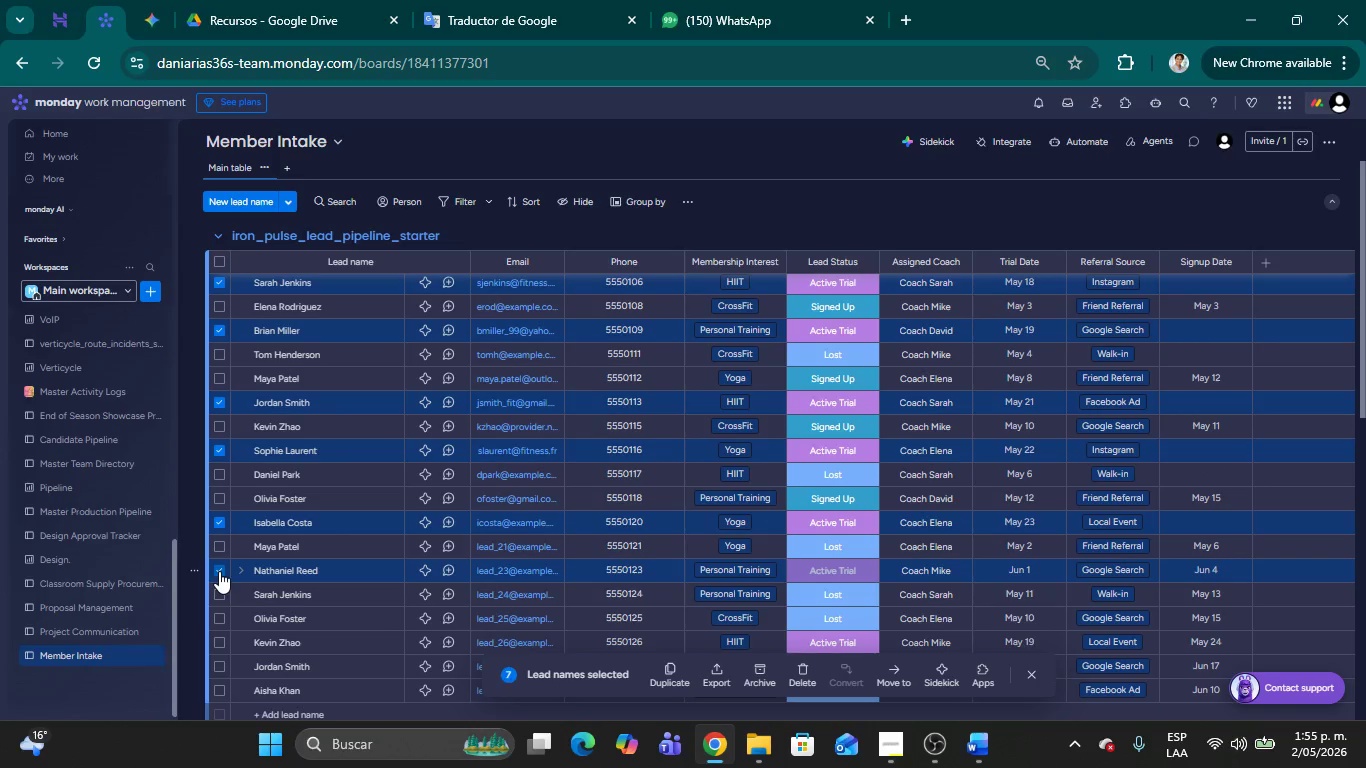 
scroll: coordinate [219, 574], scroll_direction: down, amount: 1.0
 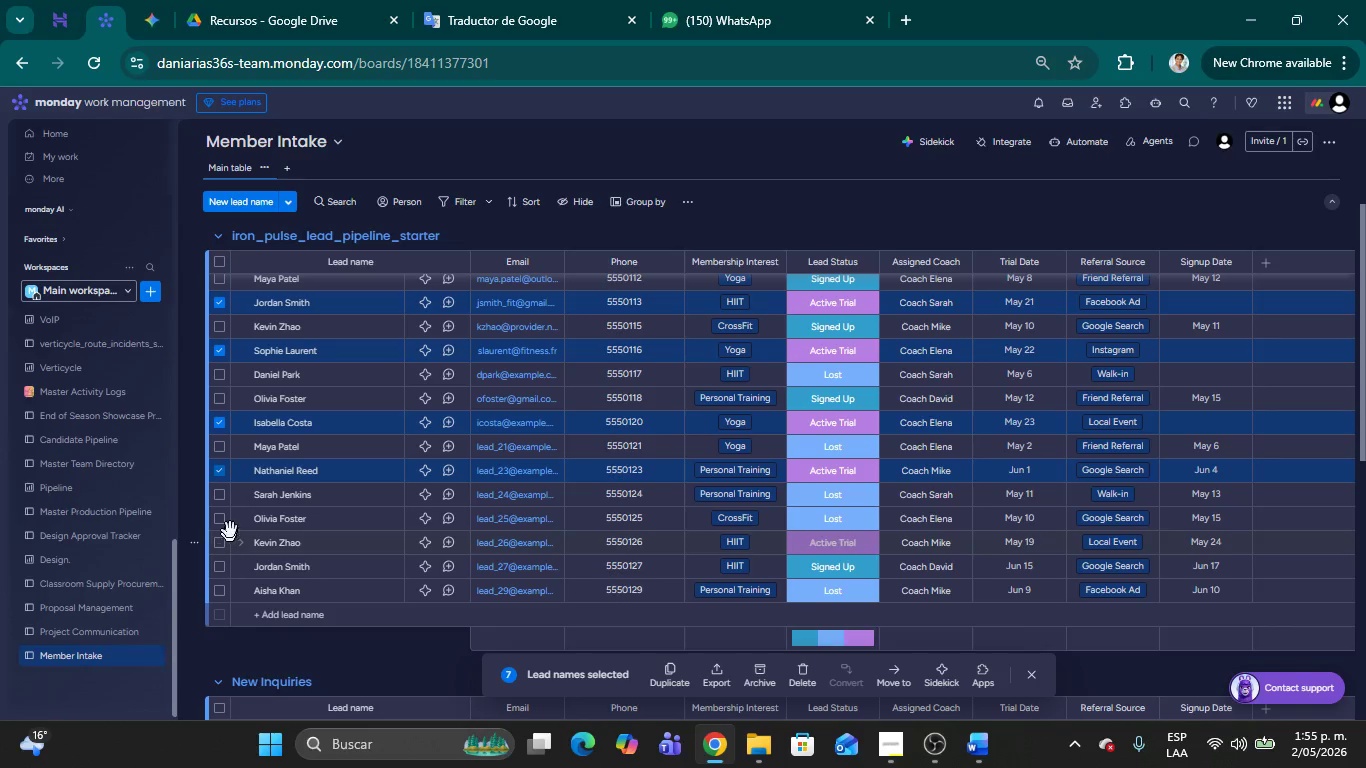 
wait(5.91)
 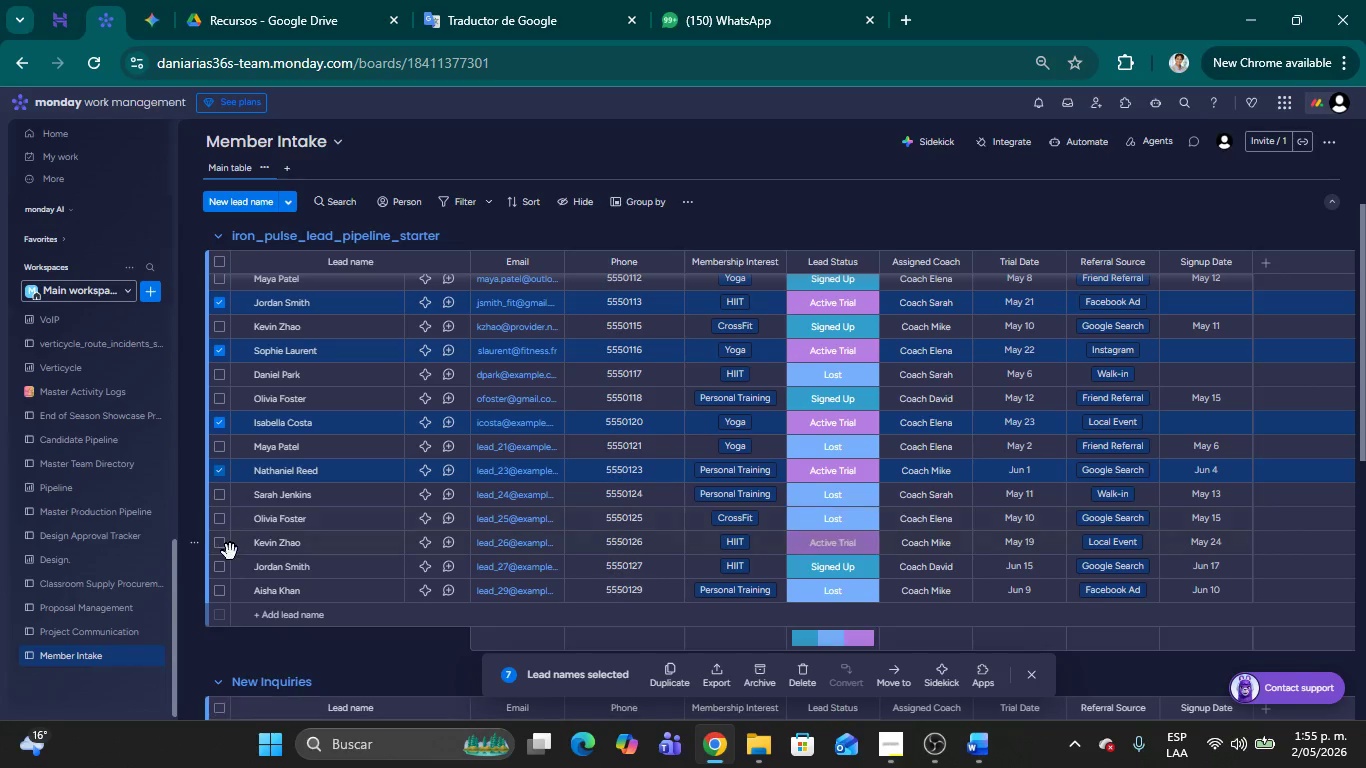 
left_click([217, 541])
 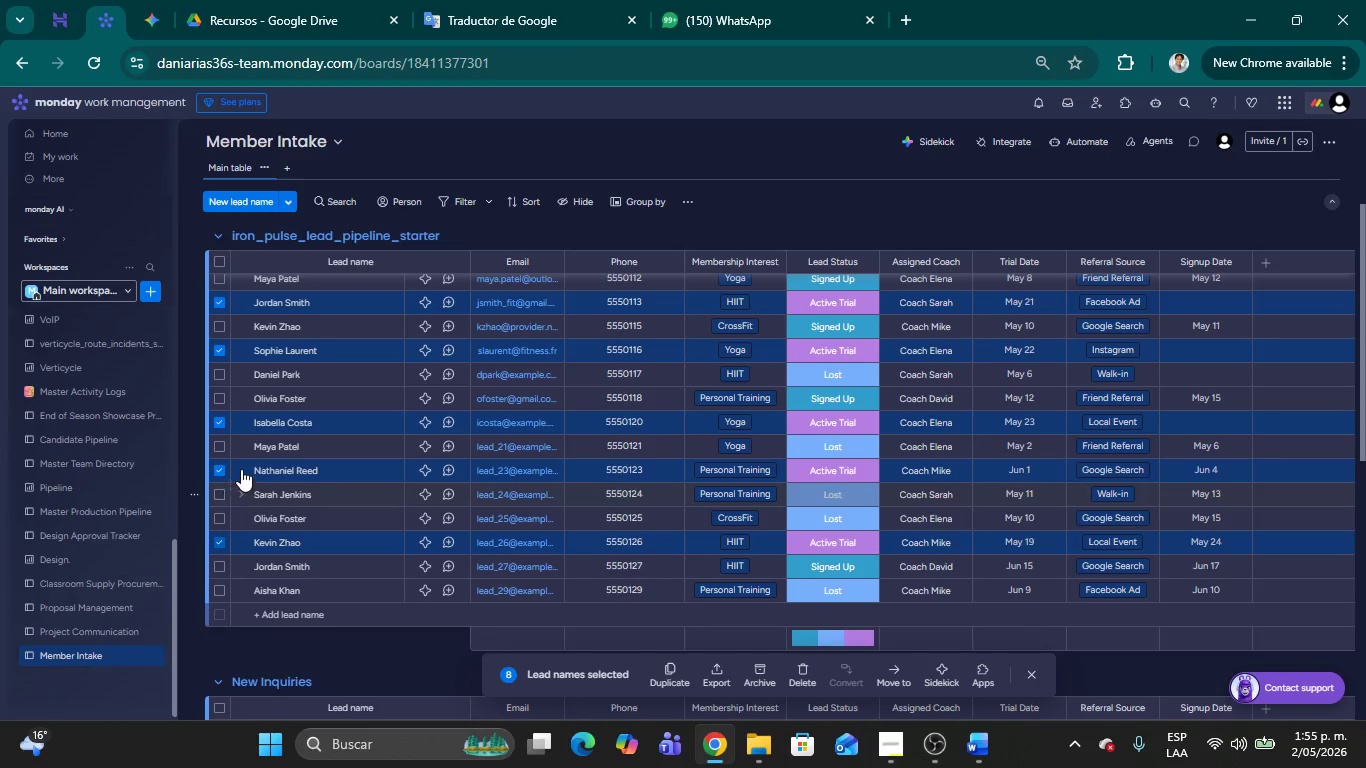 
right_click([241, 469])
 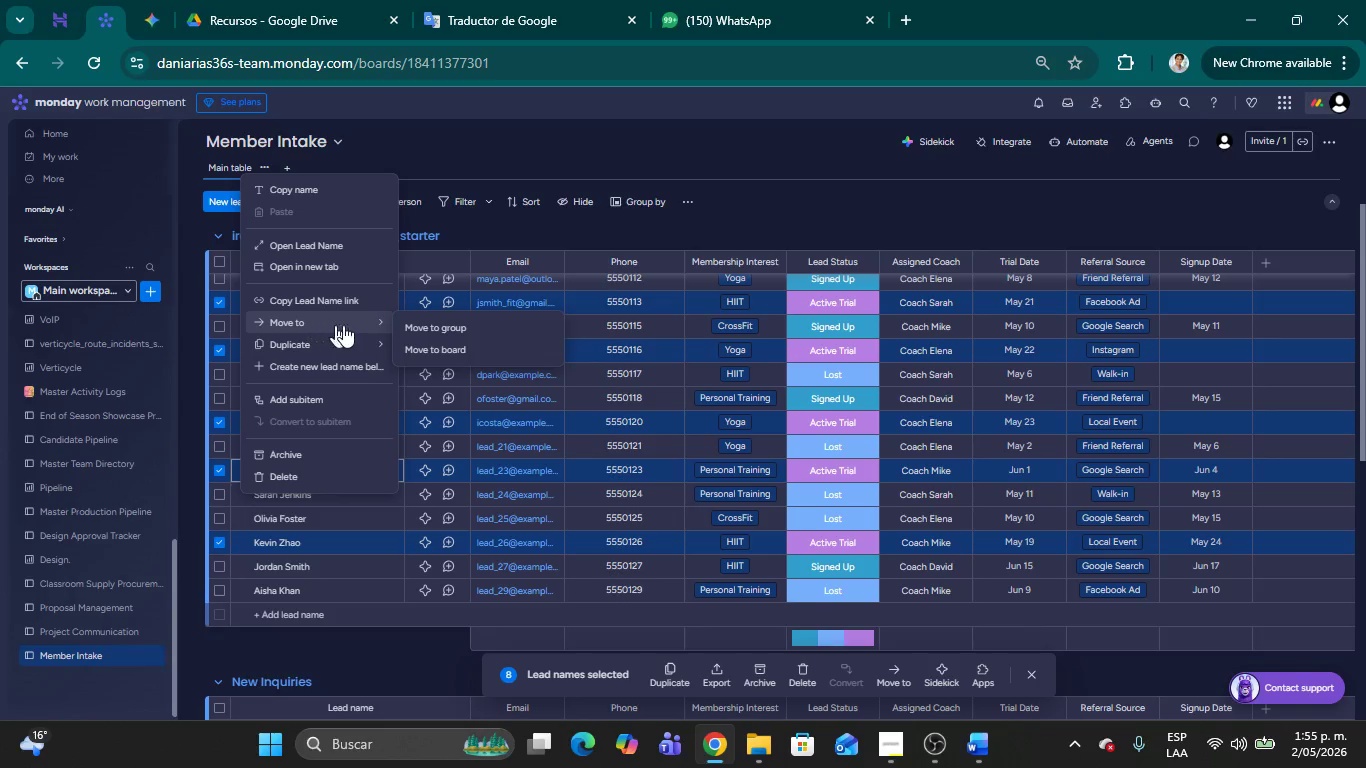 
left_click([420, 329])
 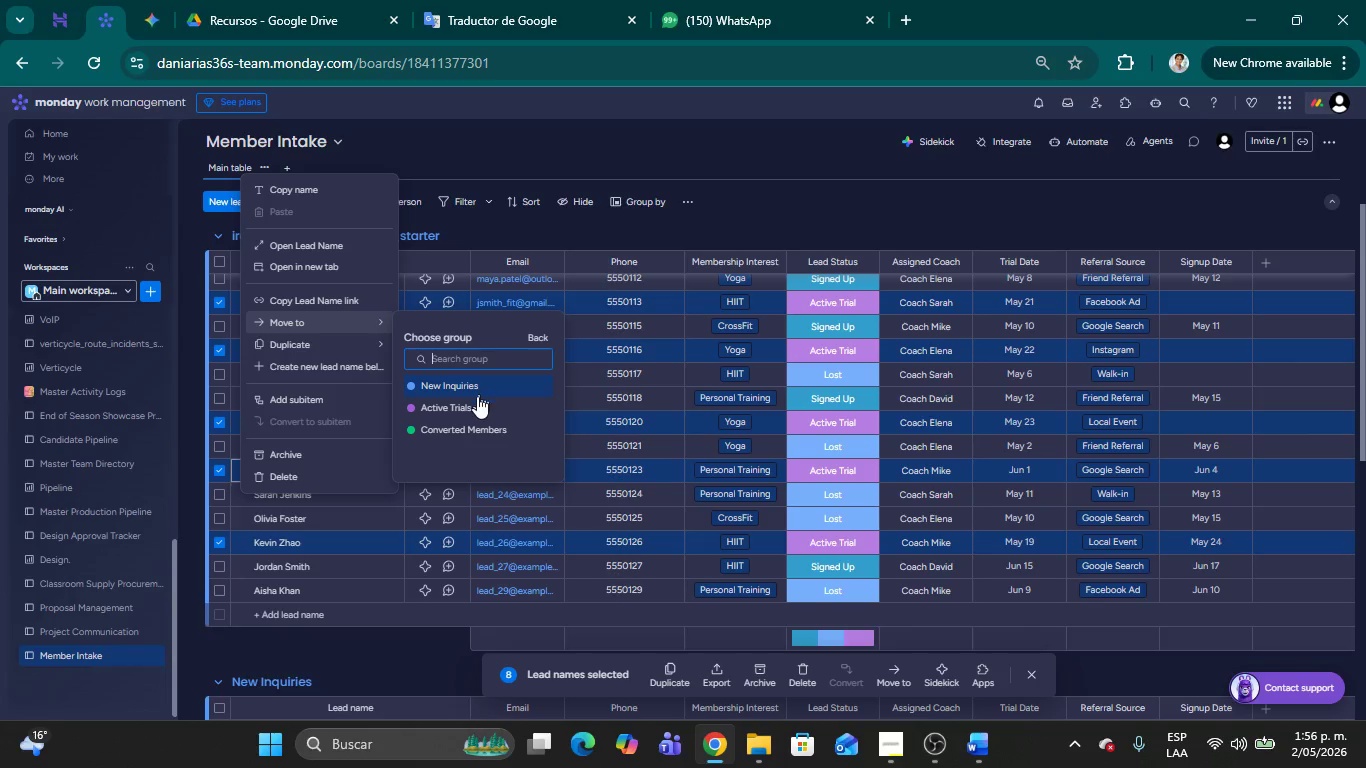 
left_click([469, 406])
 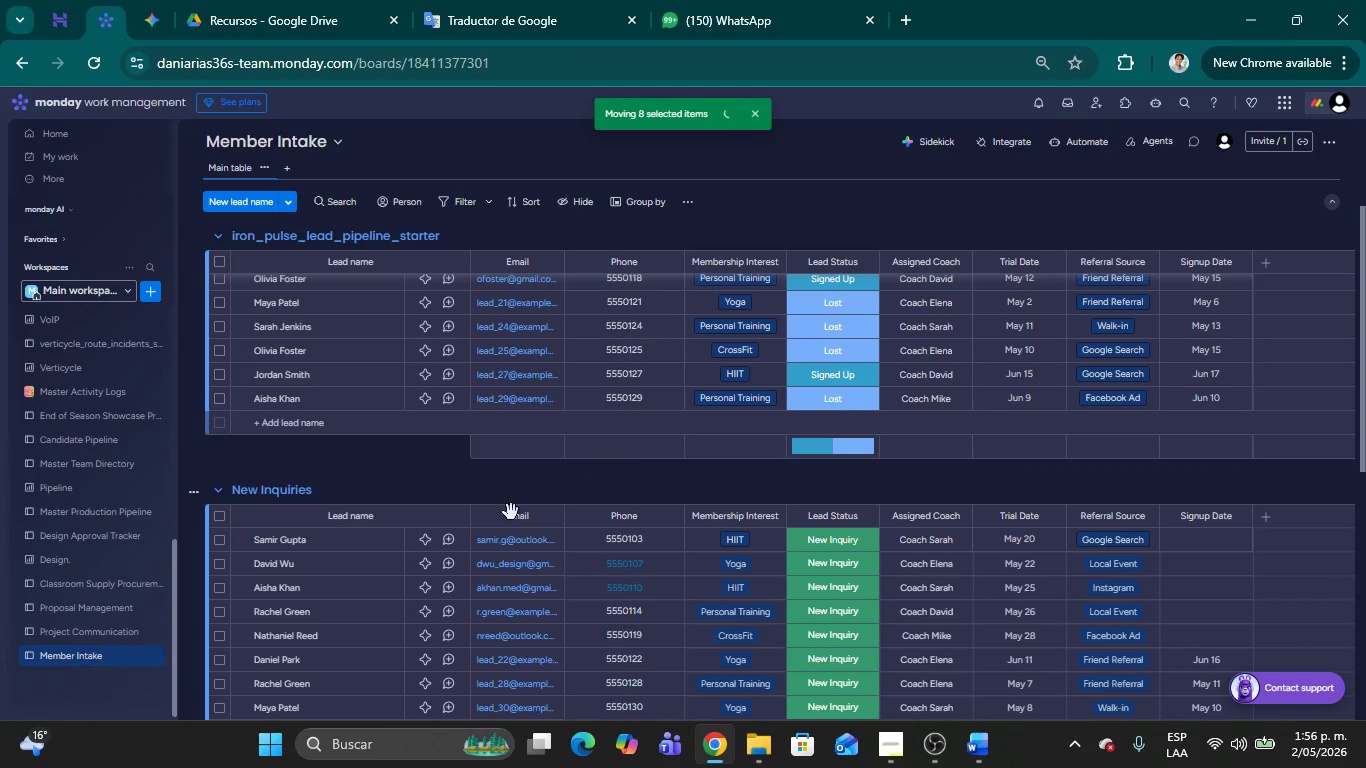 
scroll: coordinate [518, 508], scroll_direction: down, amount: 8.0
 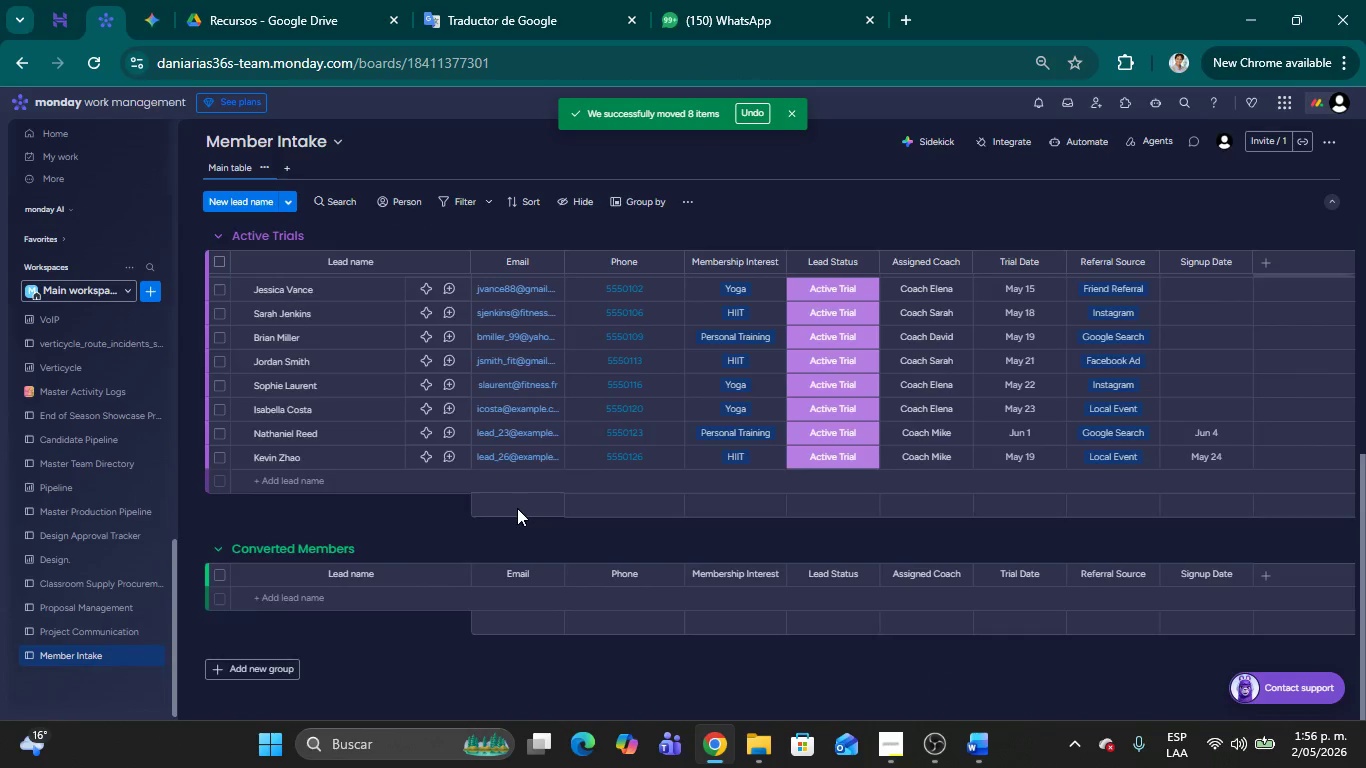 
scroll: coordinate [513, 504], scroll_direction: up, amount: 16.0
 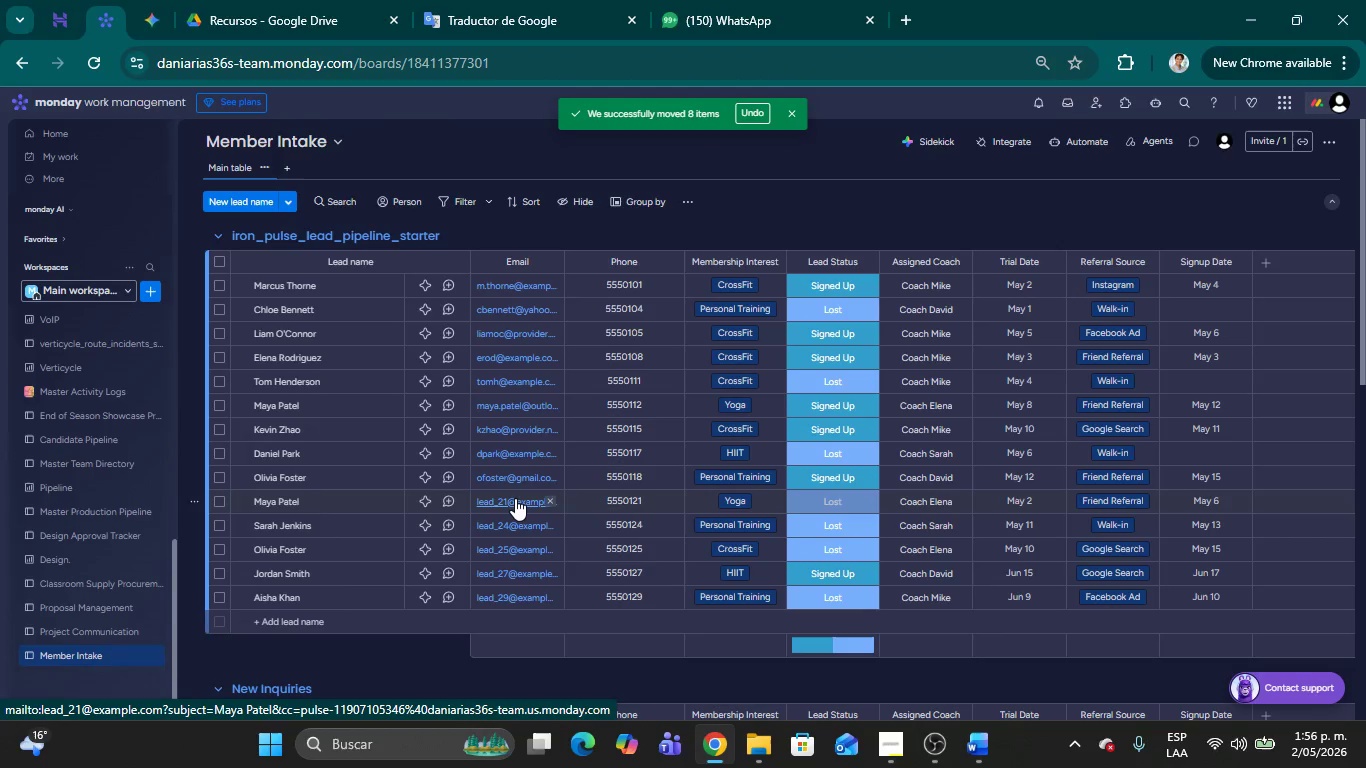 
scroll: coordinate [515, 497], scroll_direction: down, amount: 7.0
 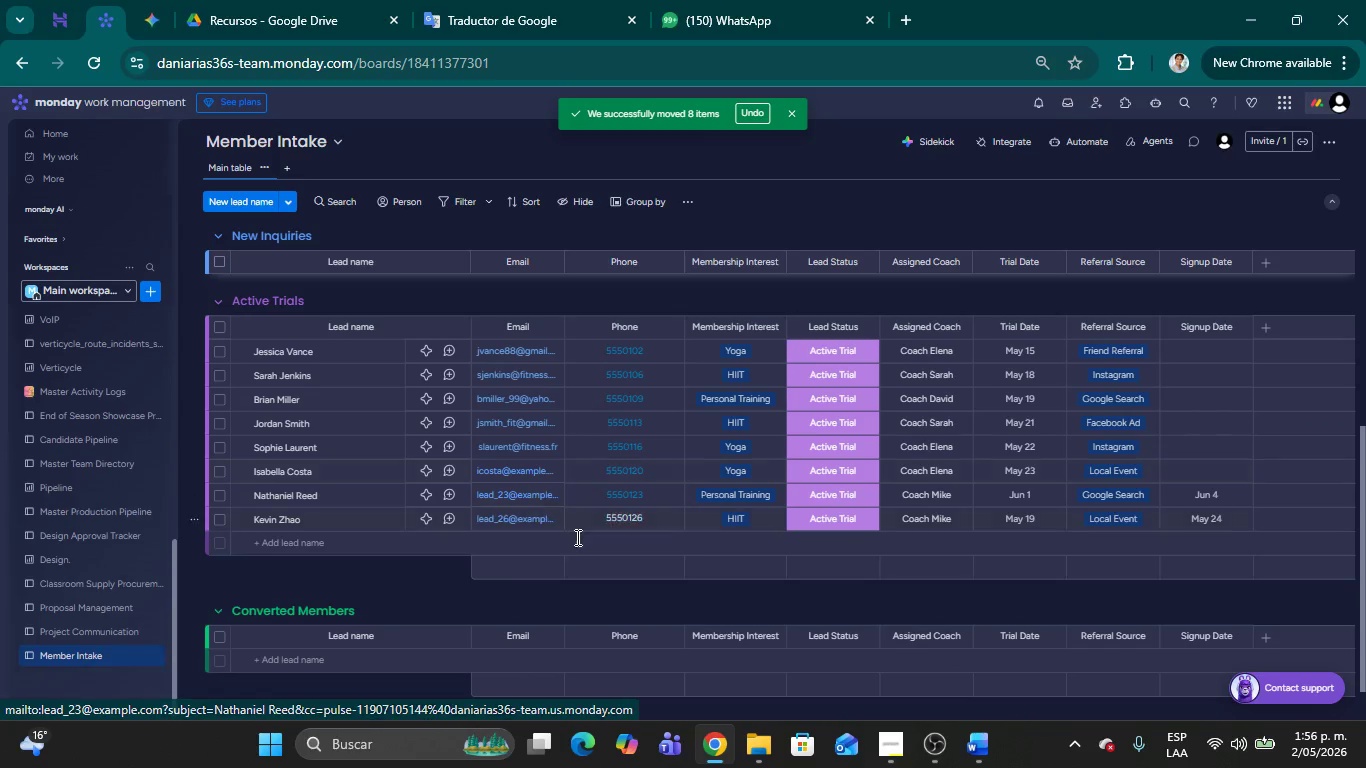 
scroll: coordinate [522, 471], scroll_direction: up, amount: 22.0
 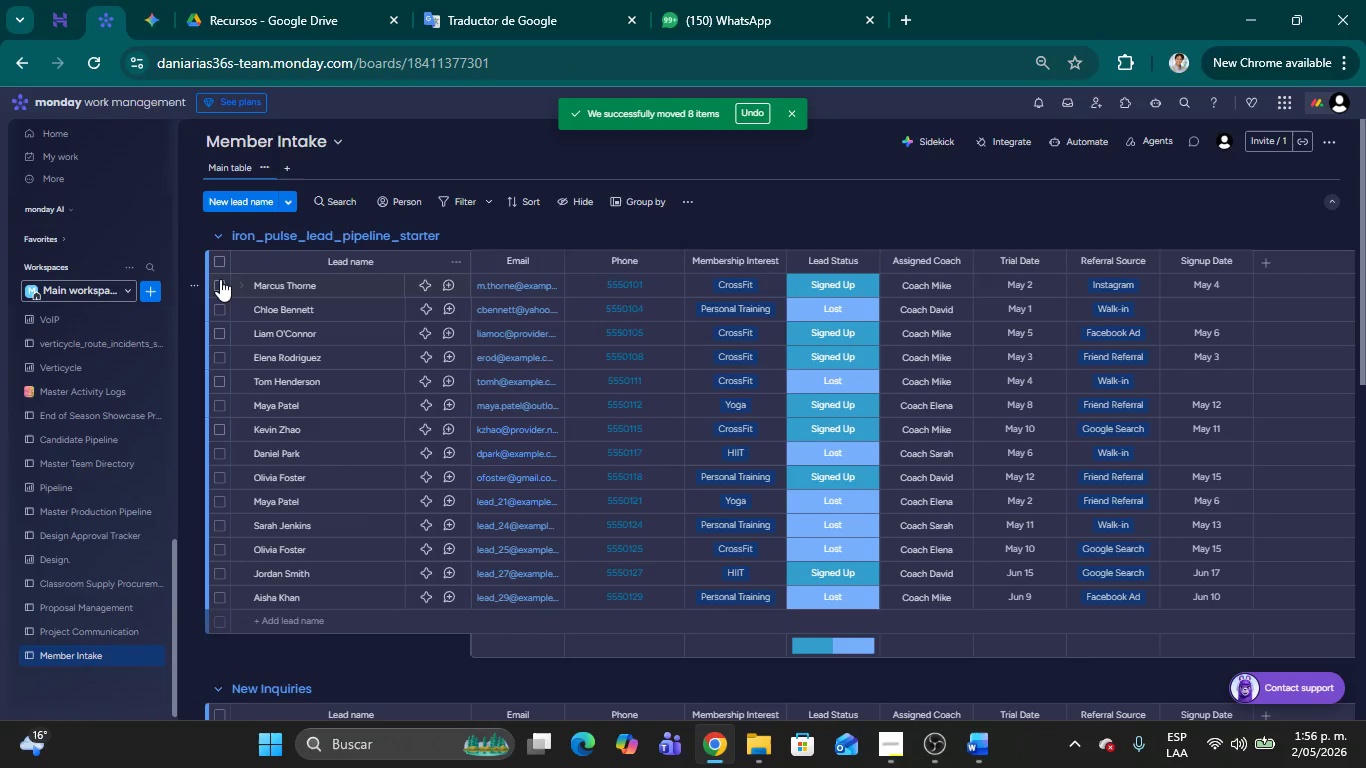 
left_click([219, 287])
 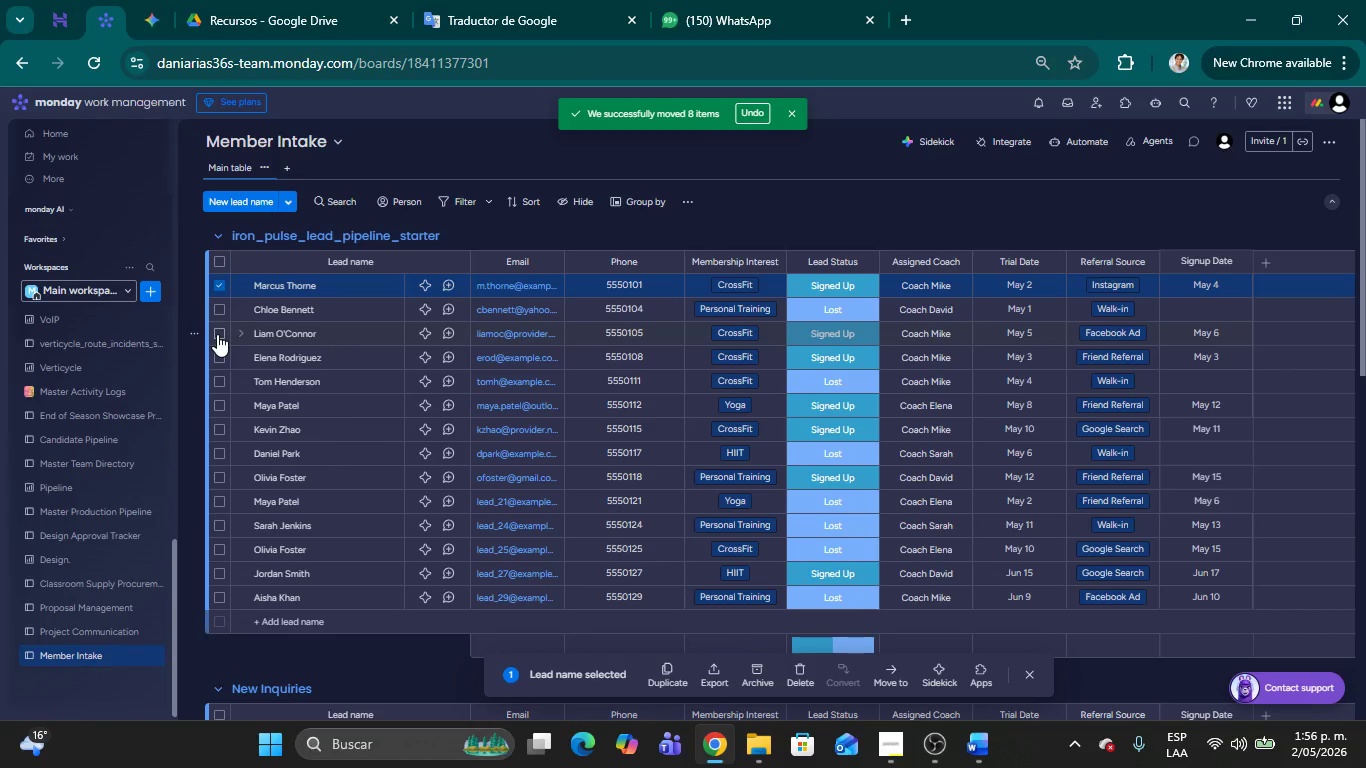 
left_click([217, 334])
 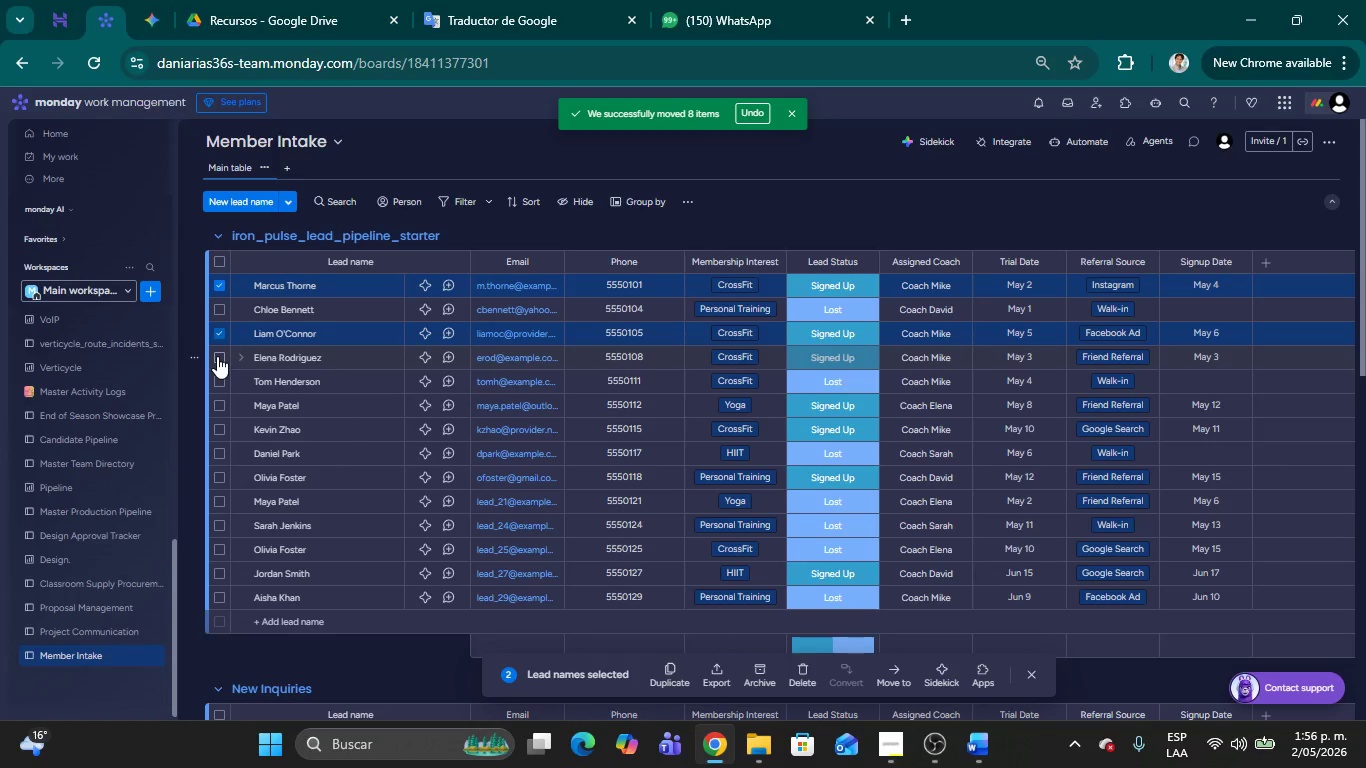 
left_click([217, 356])
 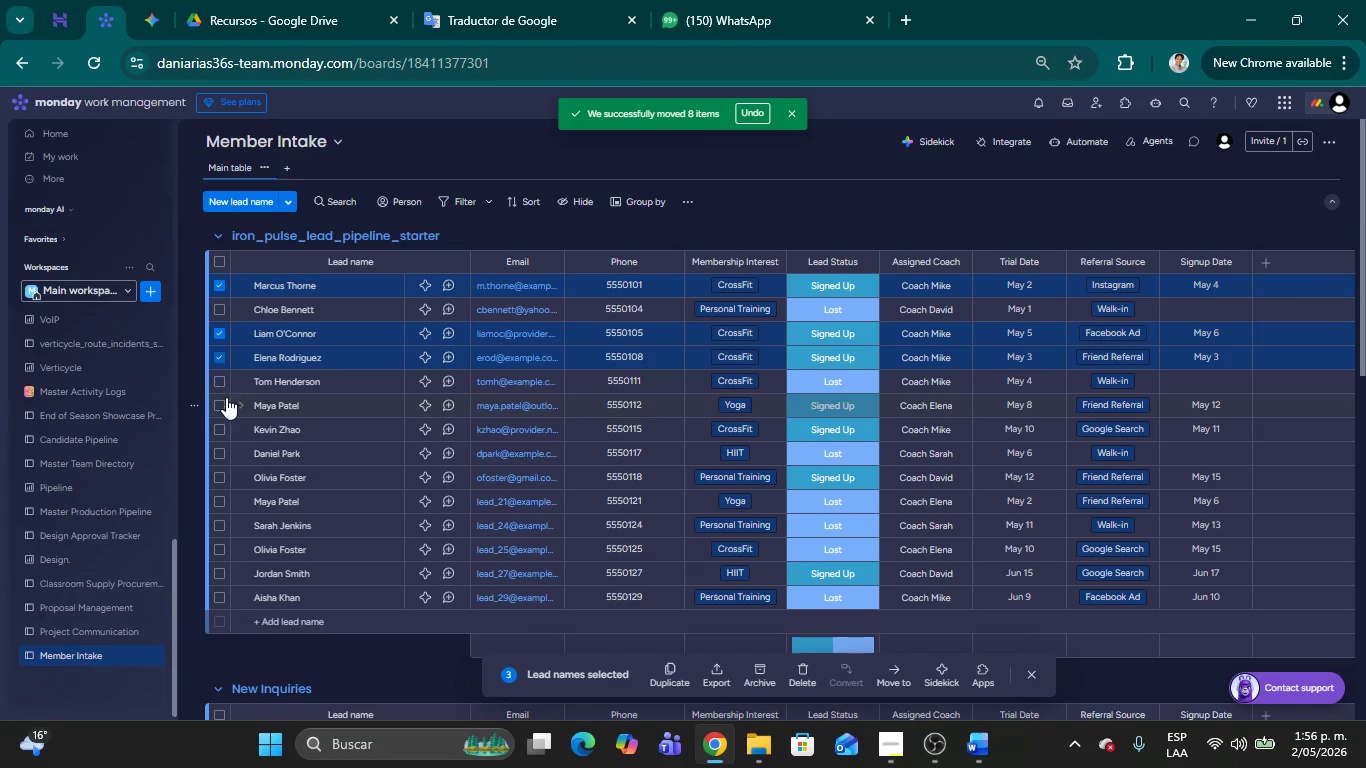 
left_click([219, 405])
 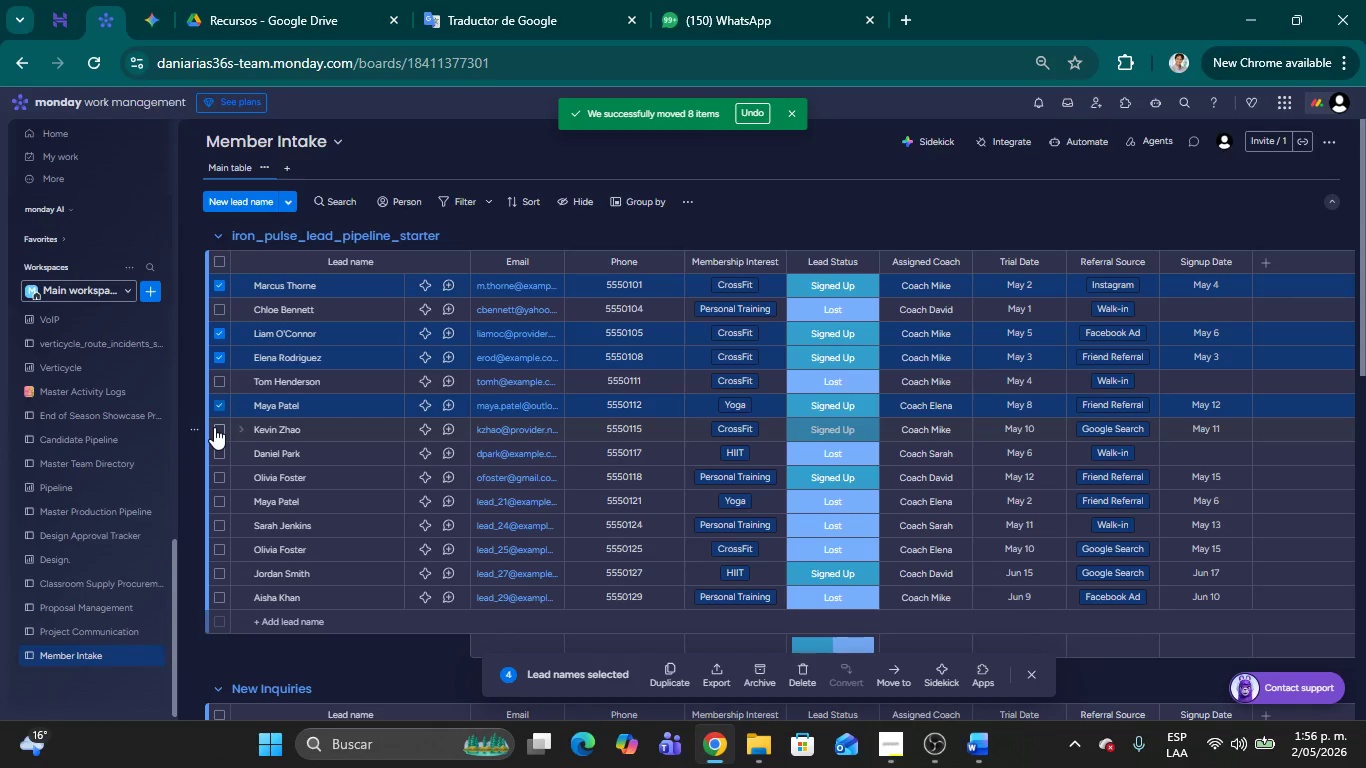 
left_click([215, 428])
 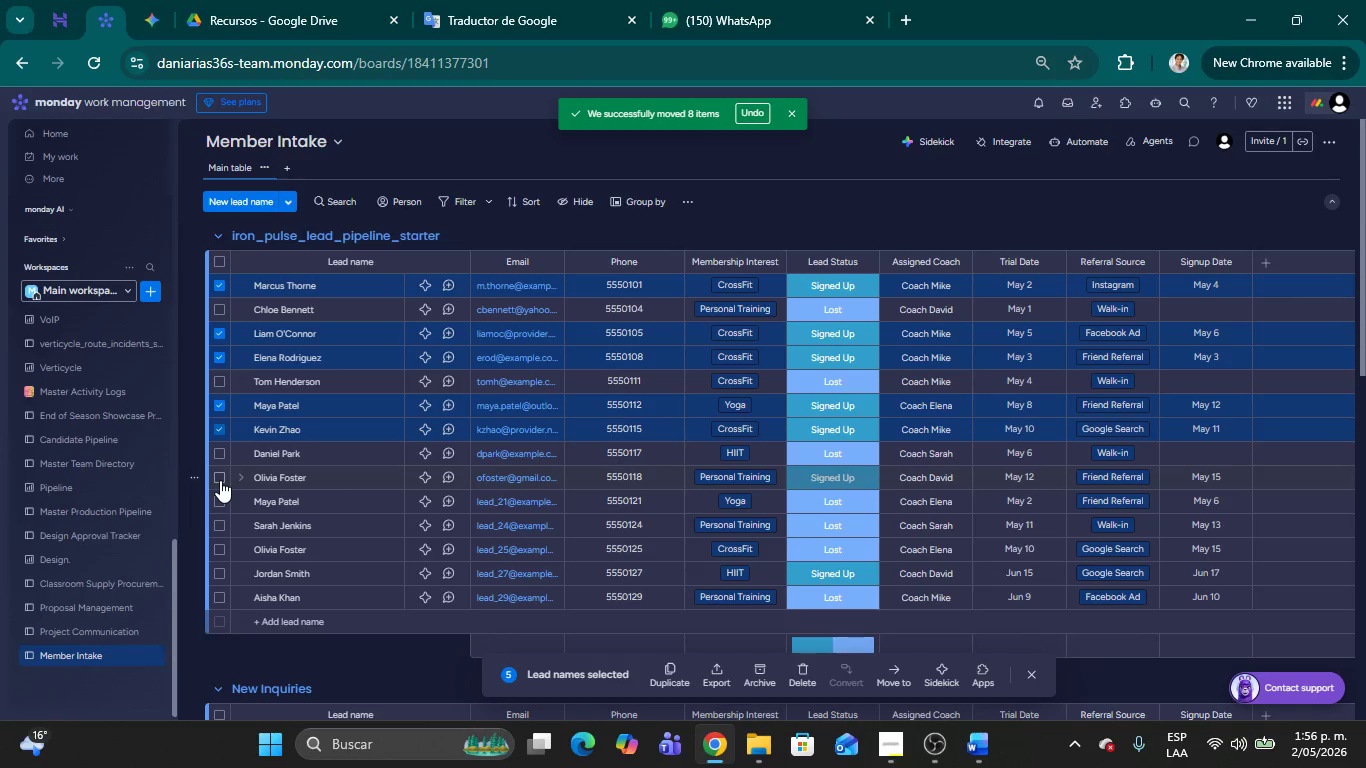 
left_click([220, 480])
 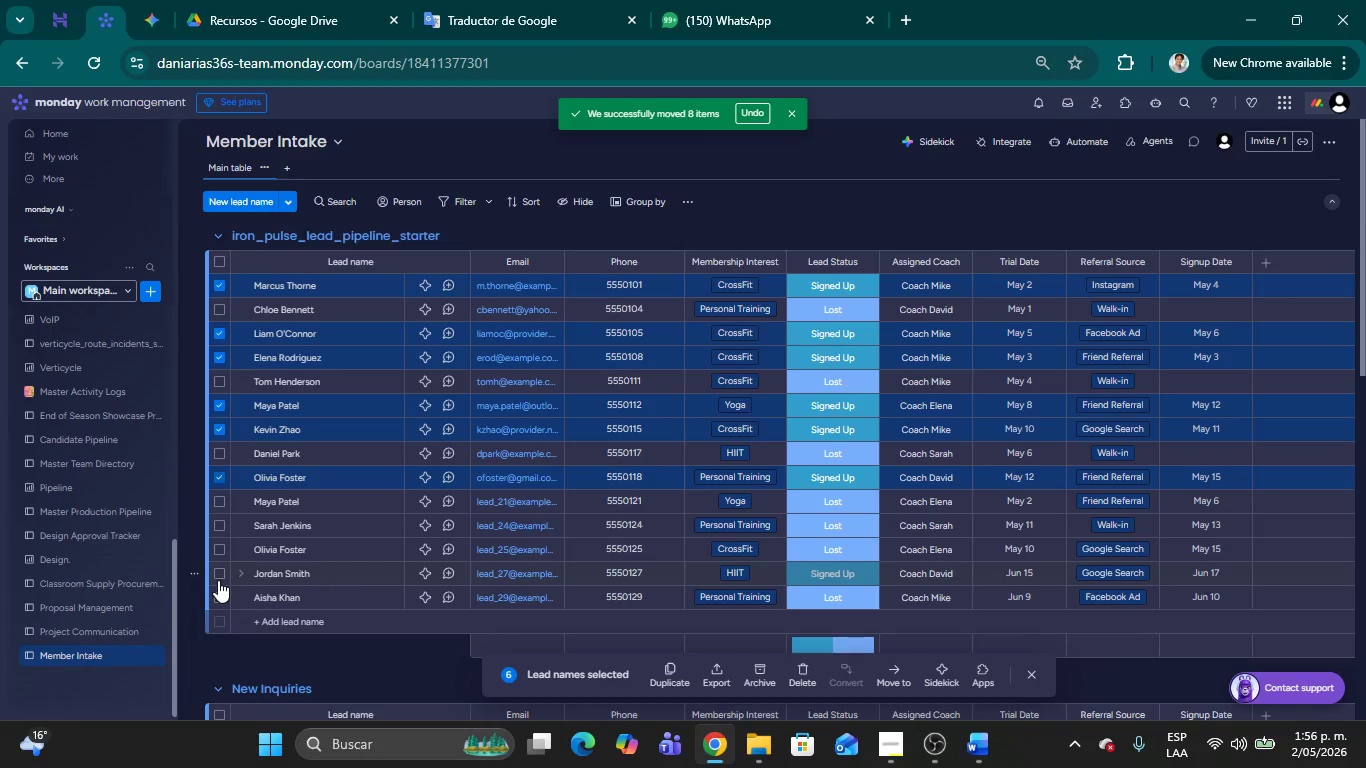 
left_click([218, 576])
 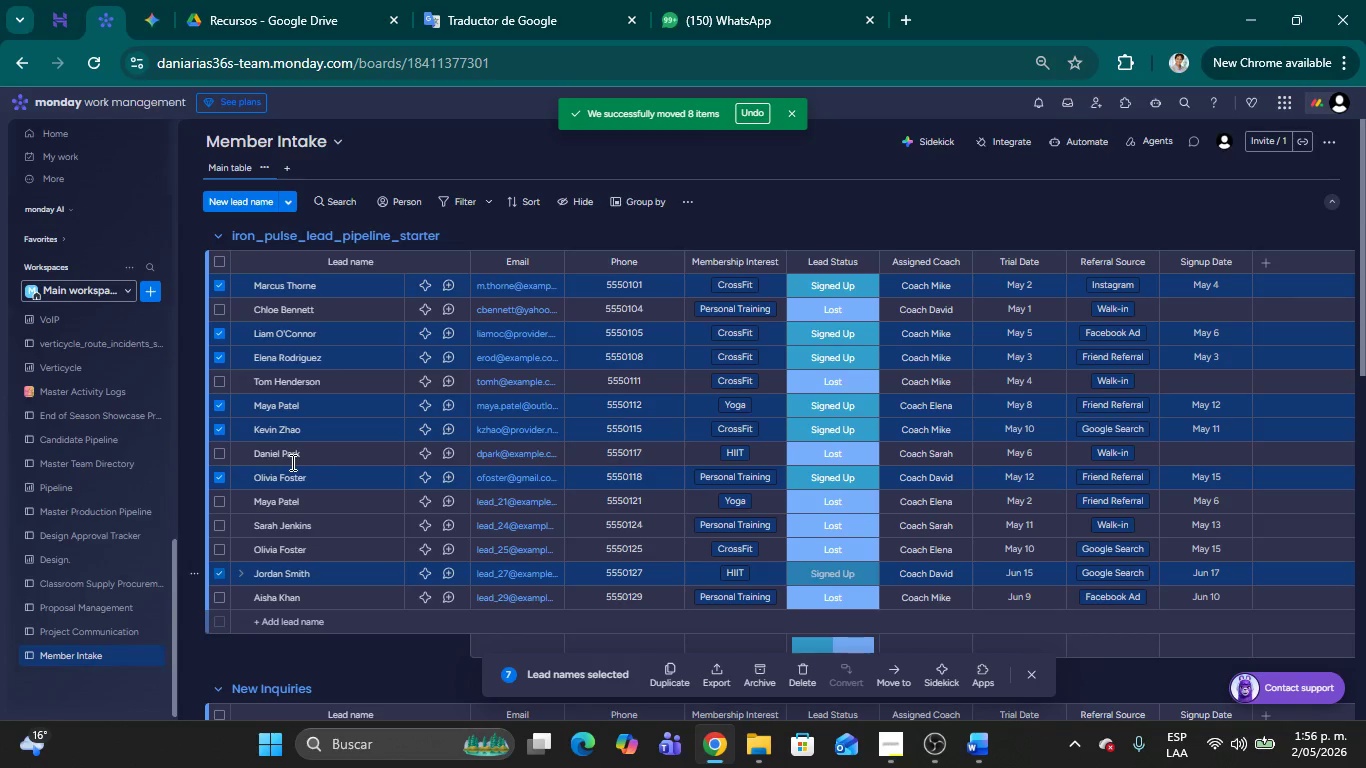 
mouse_move([266, 436])
 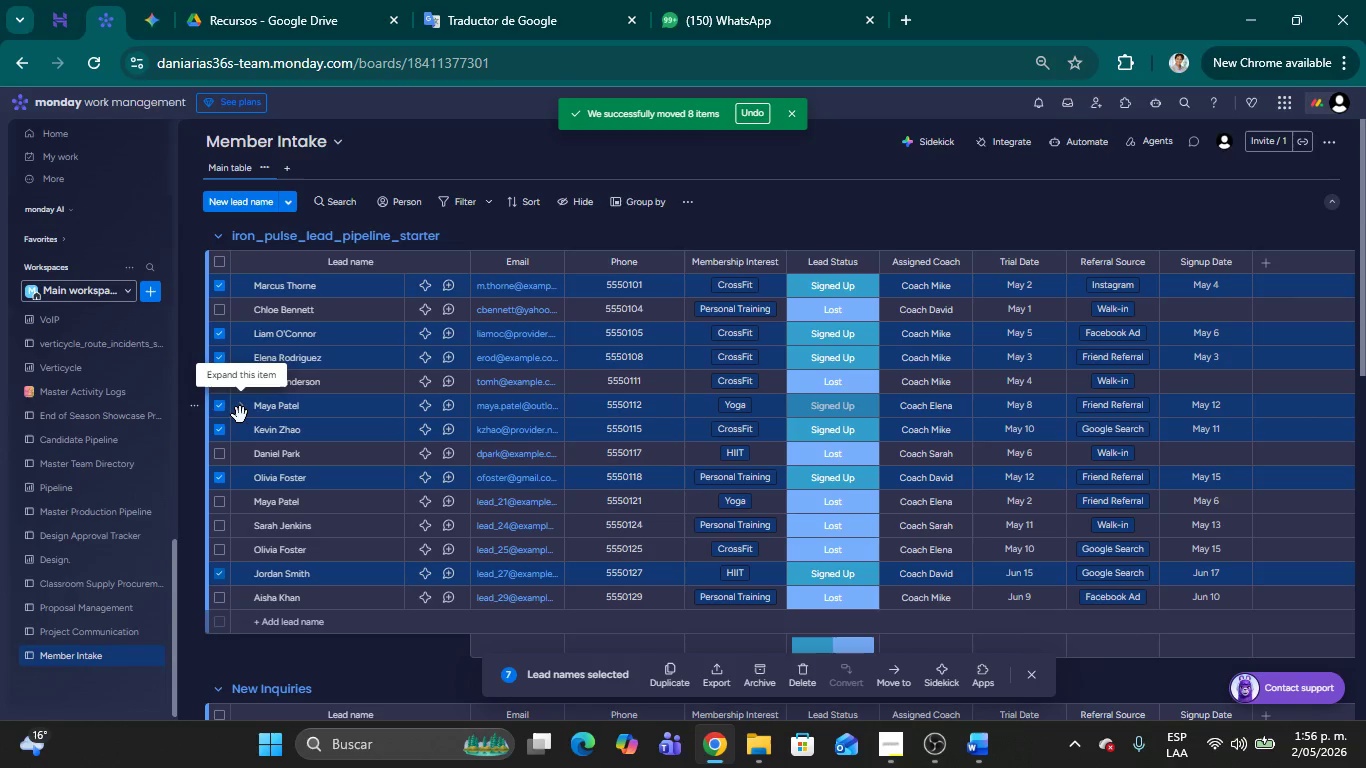 
right_click([240, 415])
 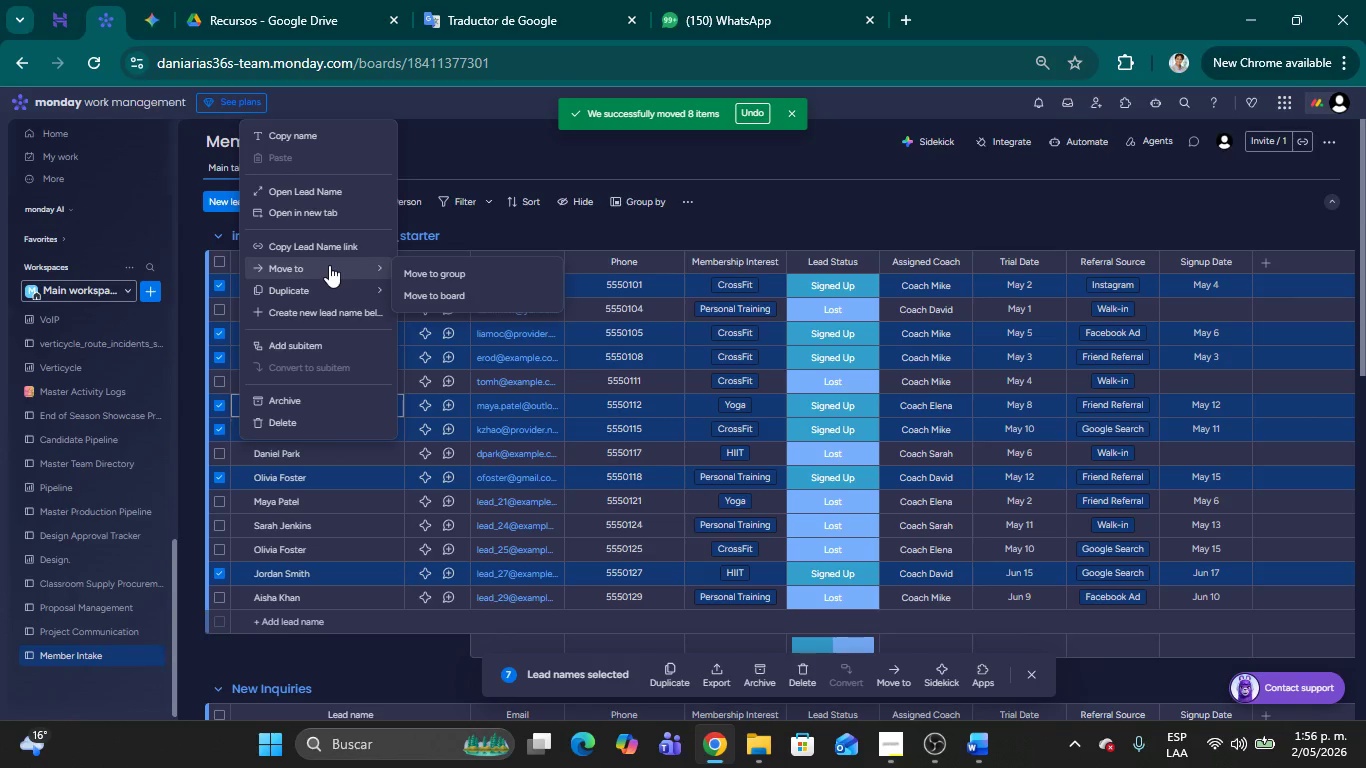 
left_click([408, 271])
 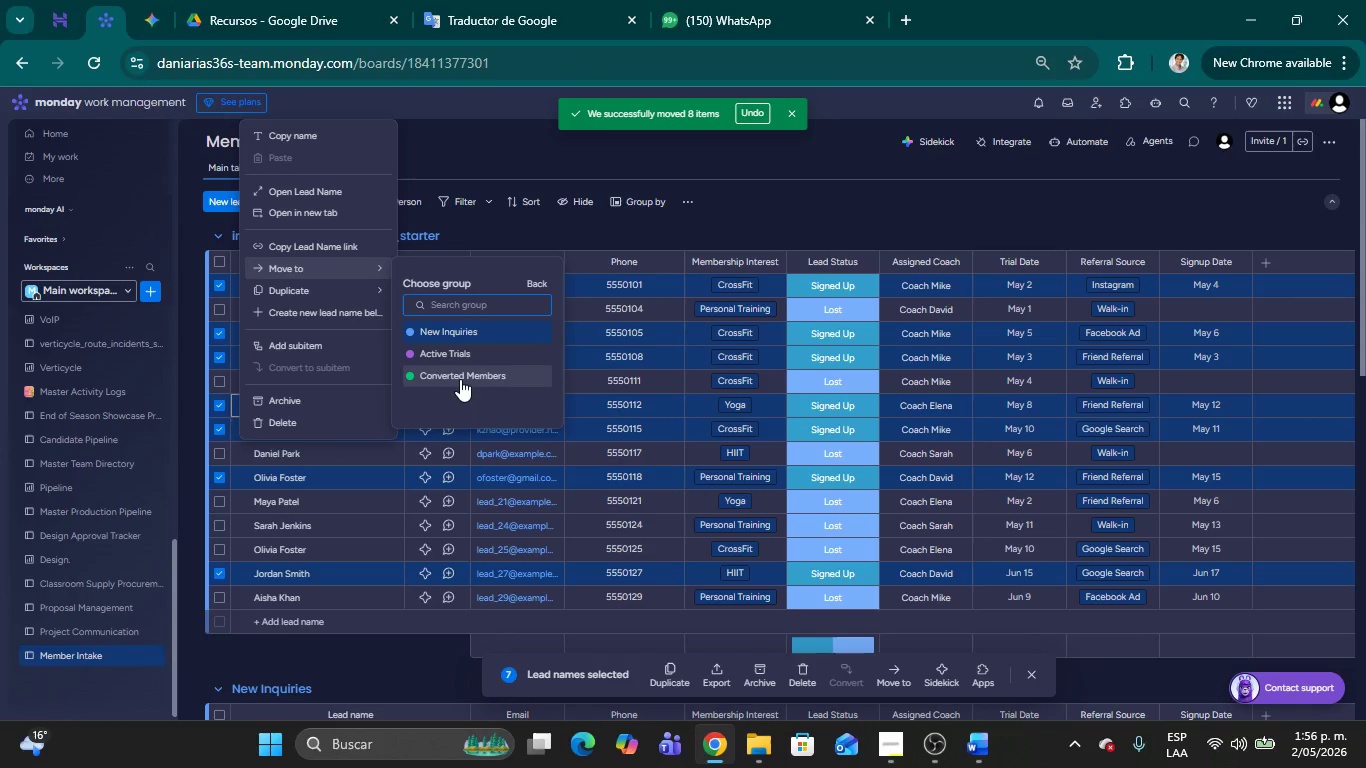 
left_click([460, 378])
 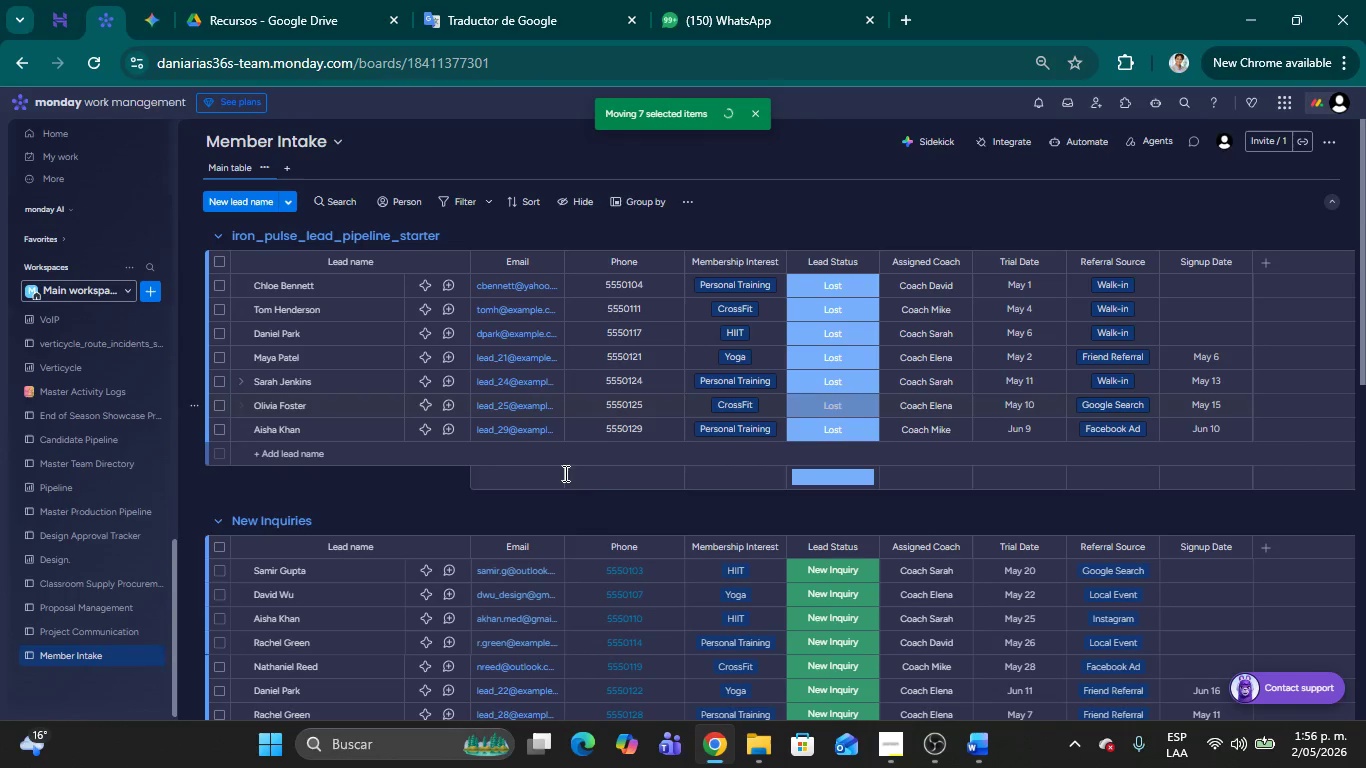 
scroll: coordinate [471, 534], scroll_direction: down, amount: 13.0
 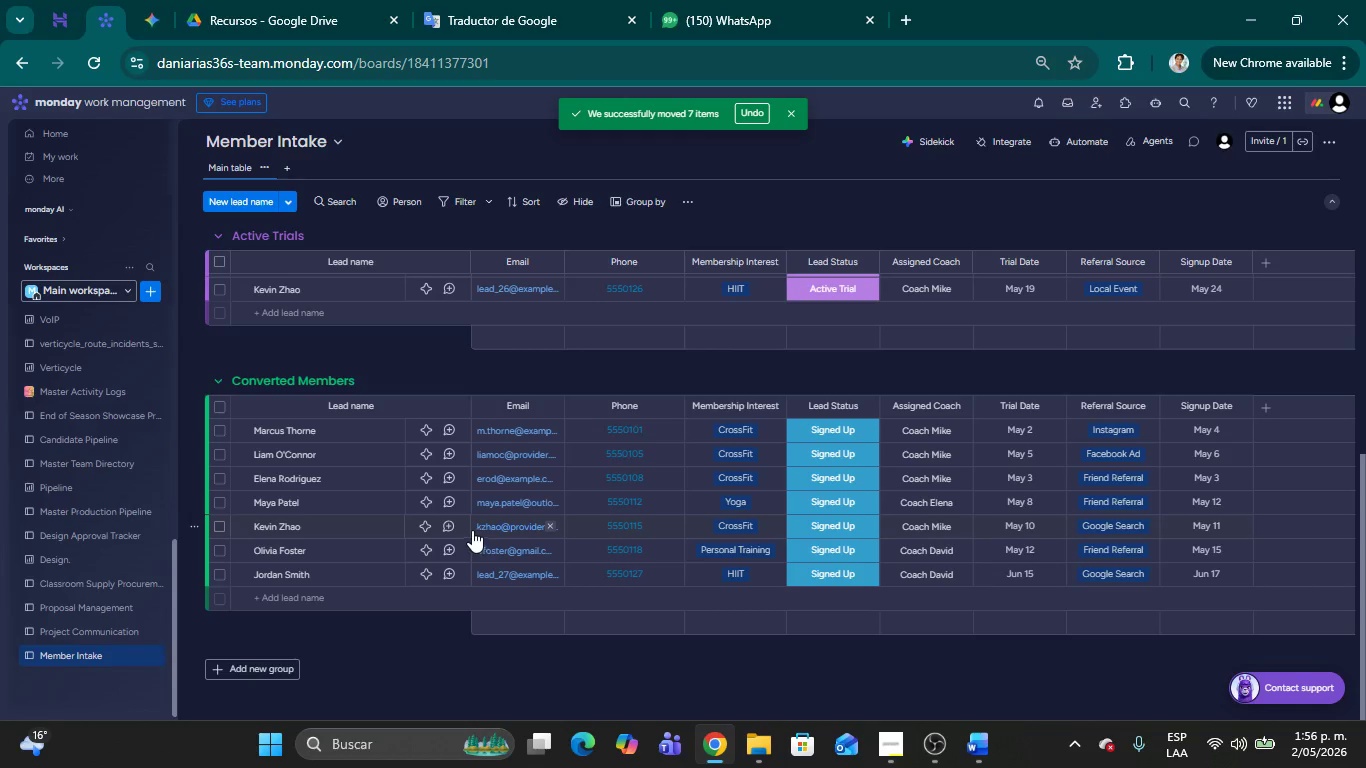 
scroll: coordinate [486, 430], scroll_direction: up, amount: 31.0
 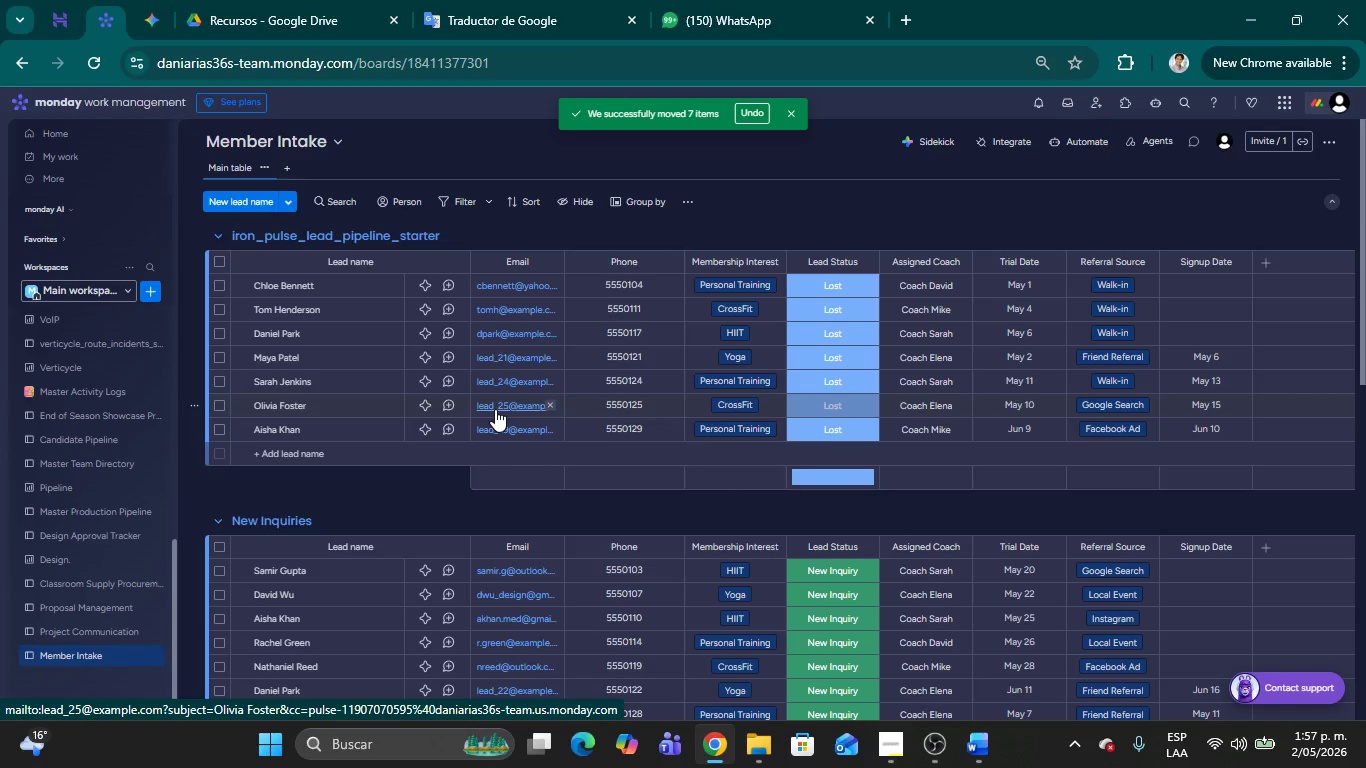 
wait(51.9)
 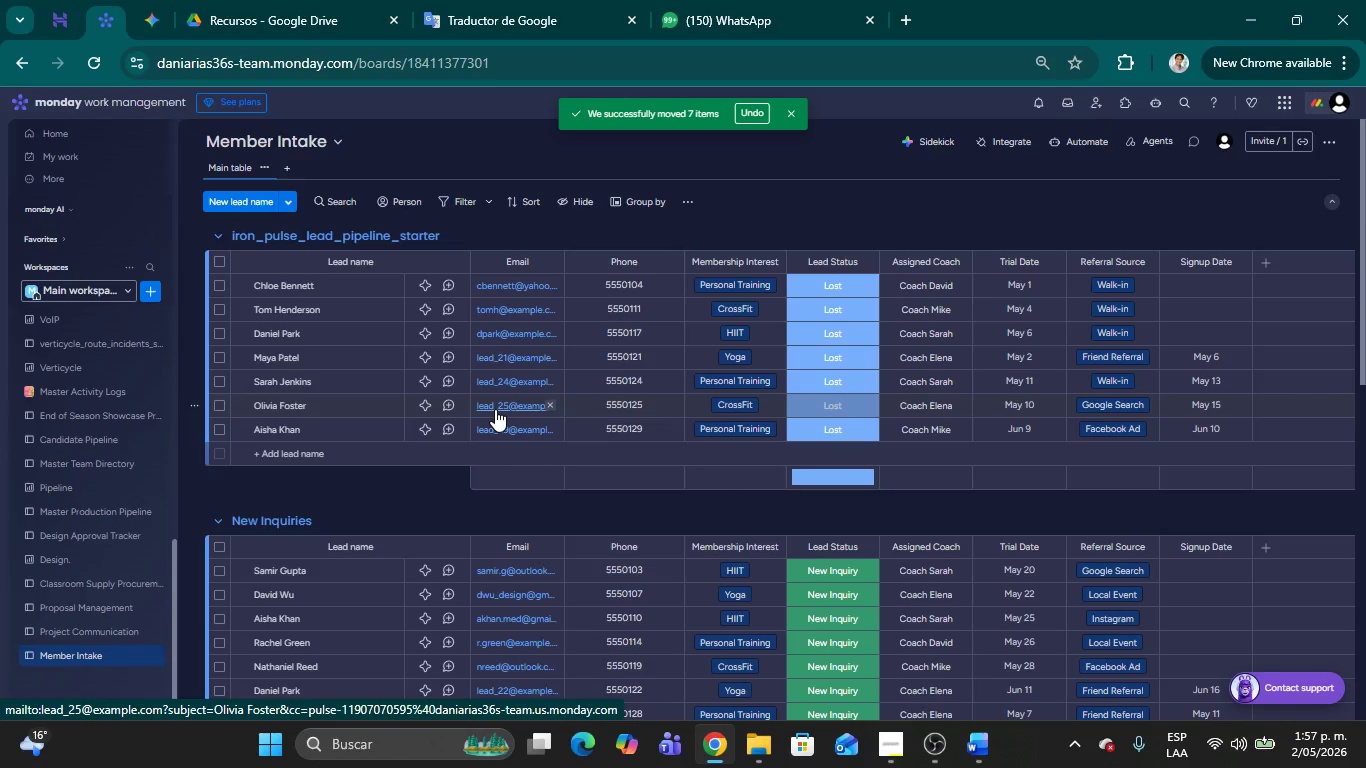 
scroll: coordinate [671, 505], scroll_direction: down, amount: 3.0
 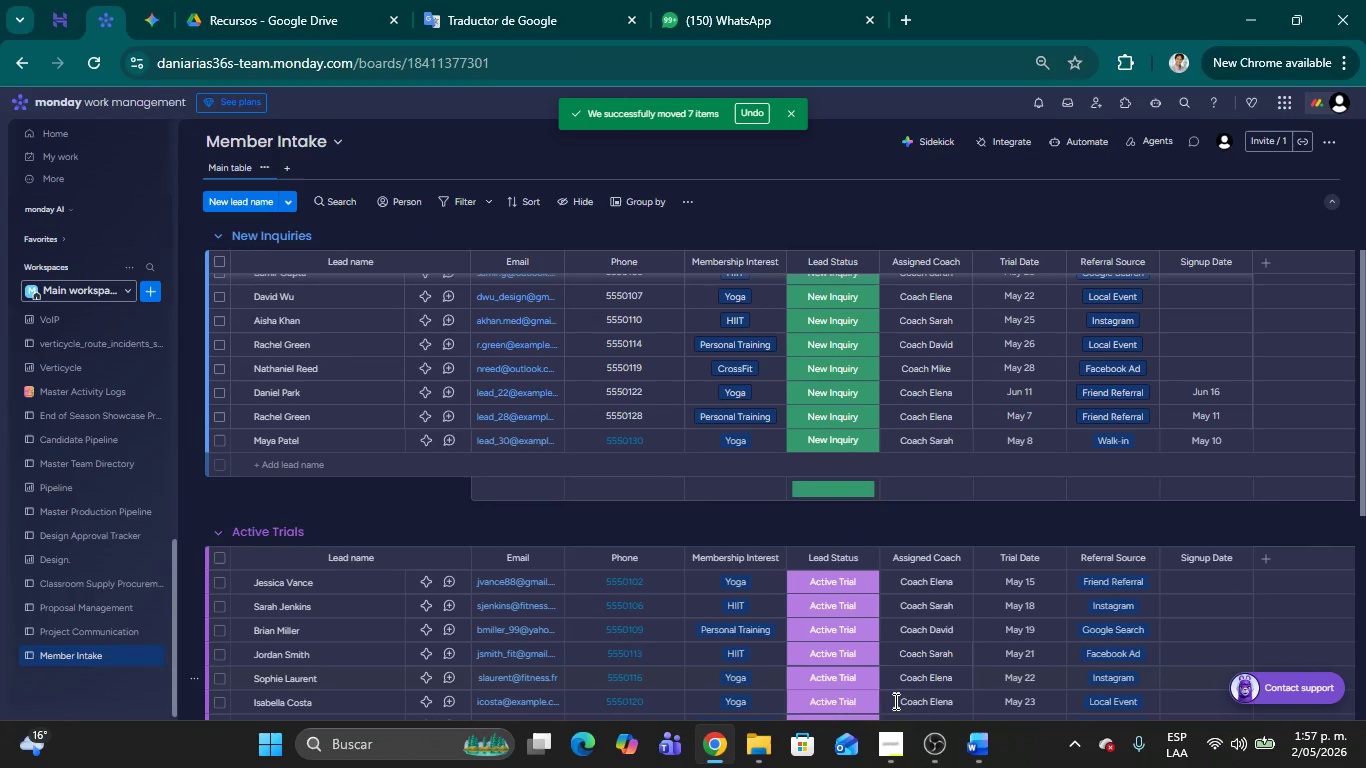 
left_click([898, 749])